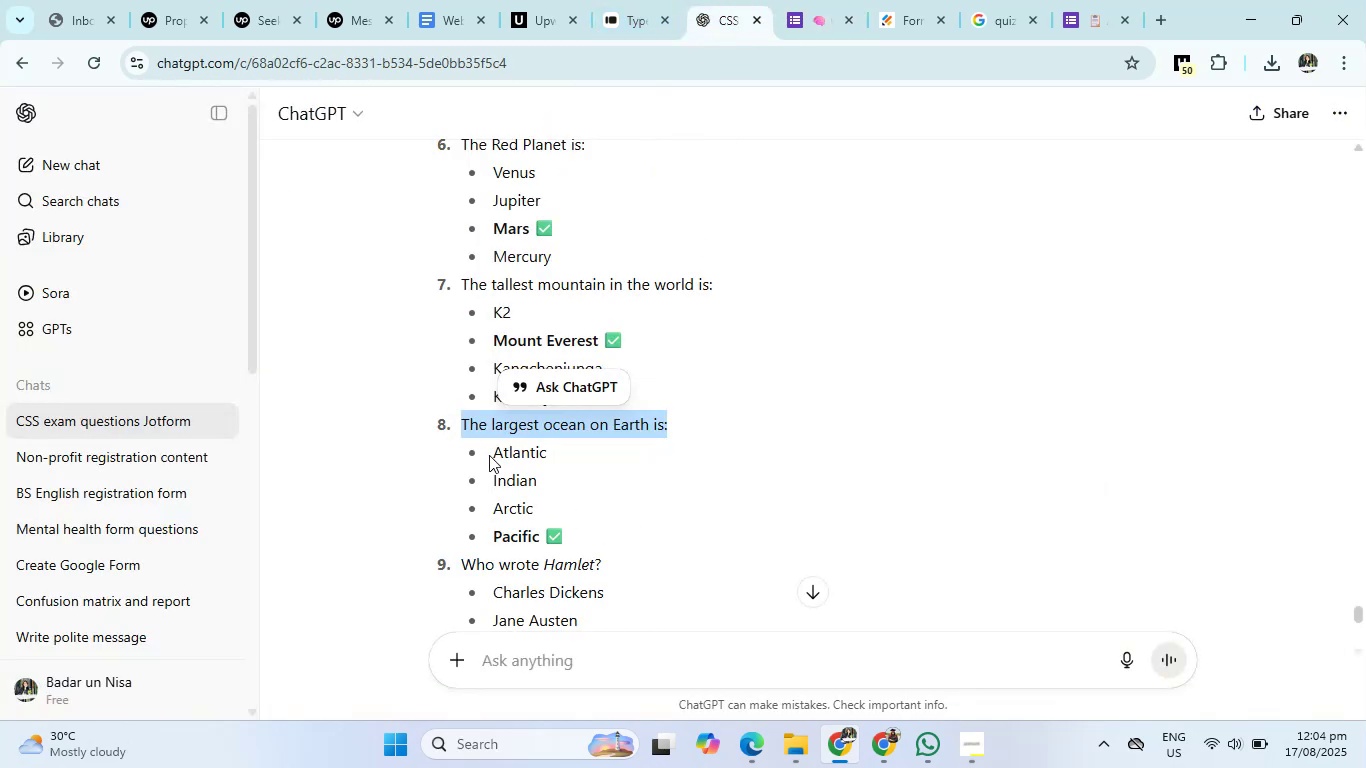 
left_click_drag(start_coordinate=[491, 455], to_coordinate=[567, 529])
 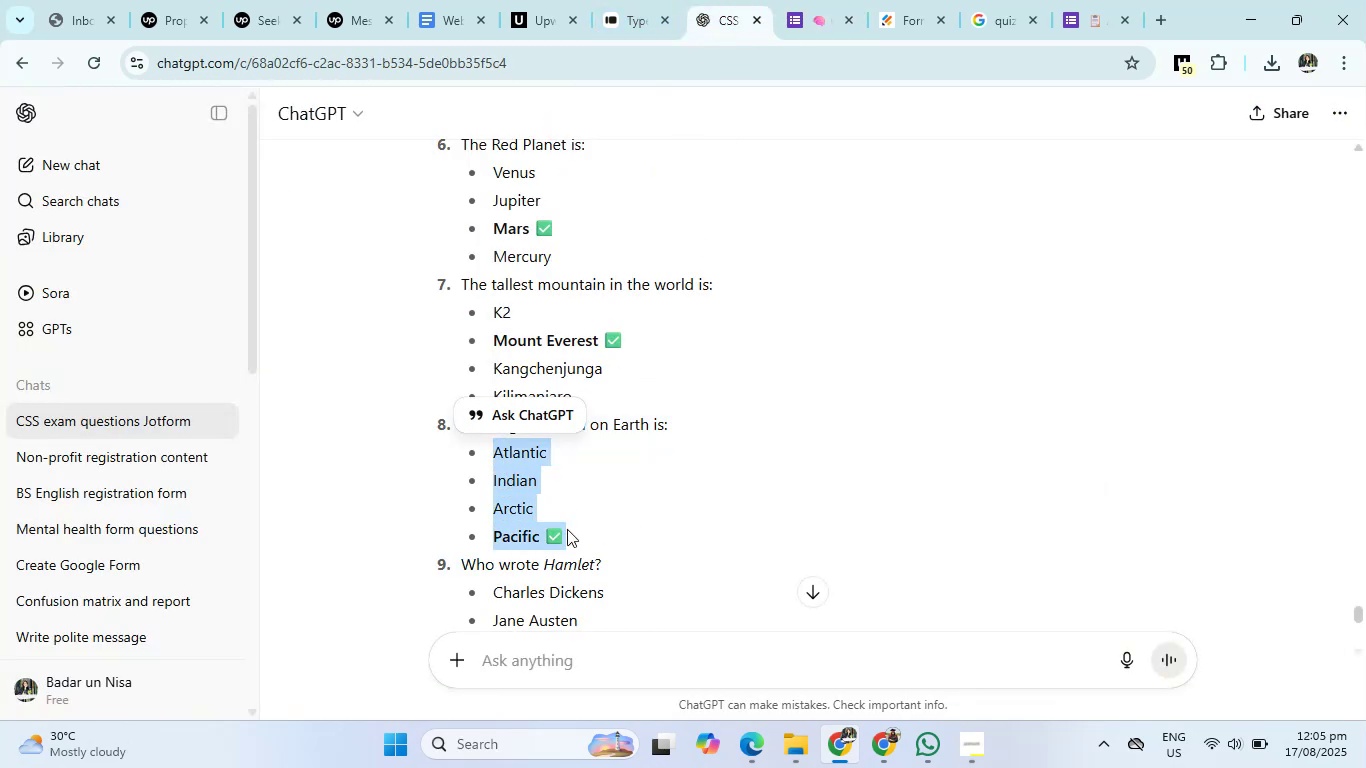 
key(Control+C)
 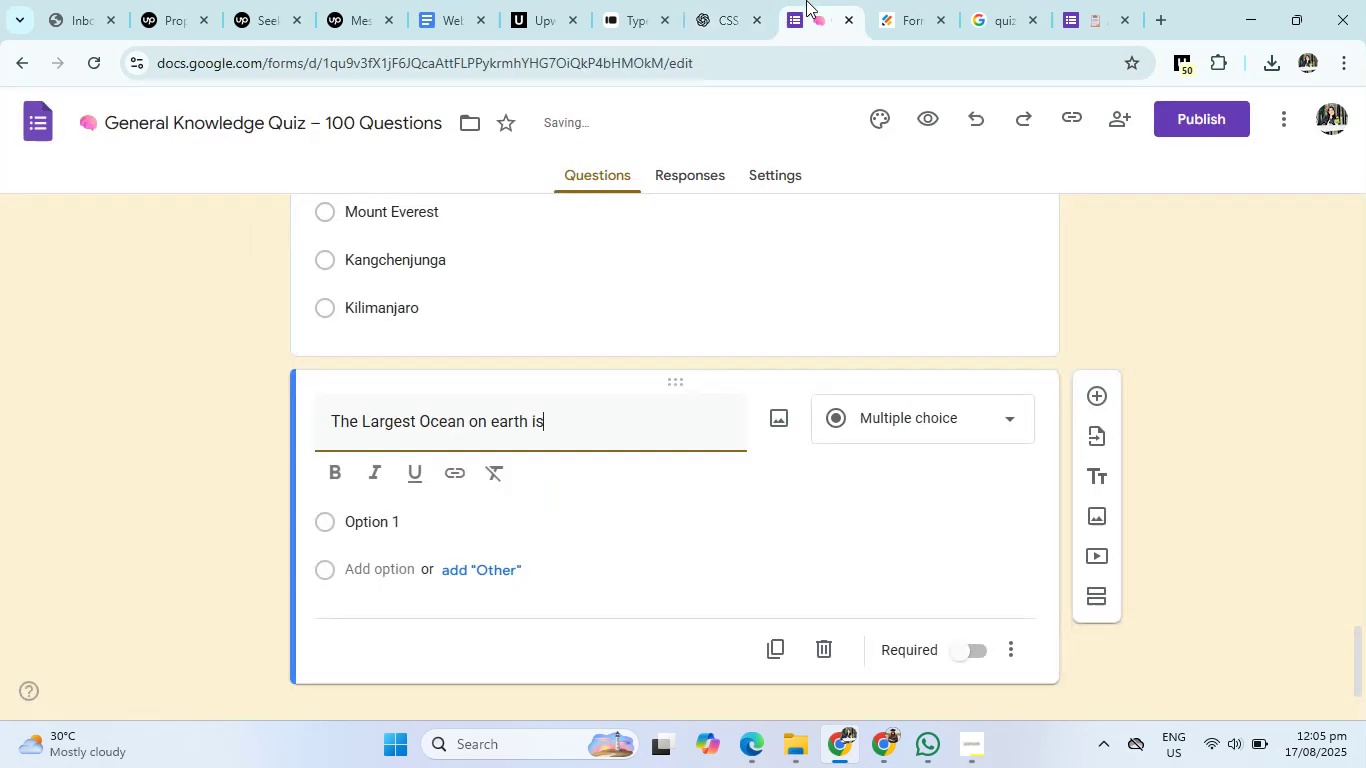 
left_click([806, 0])
 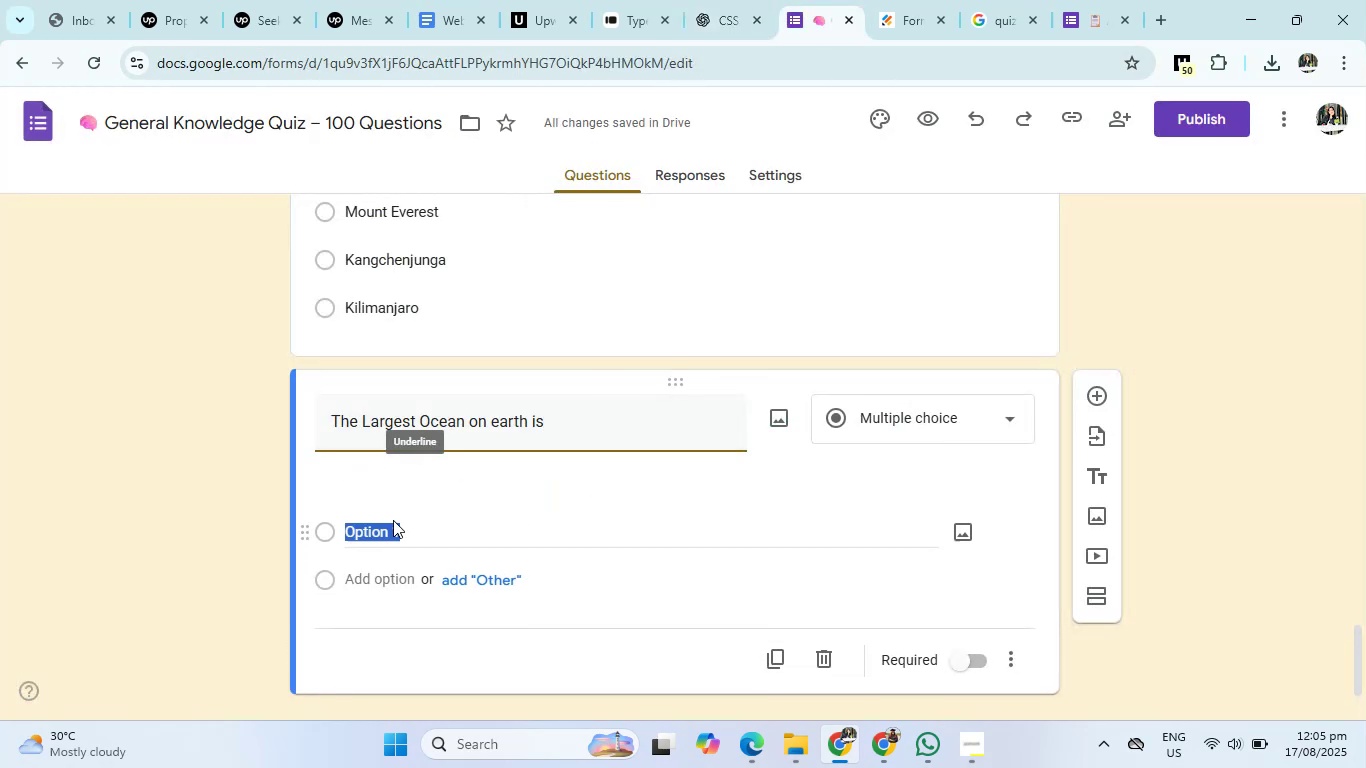 
left_click([393, 520])
 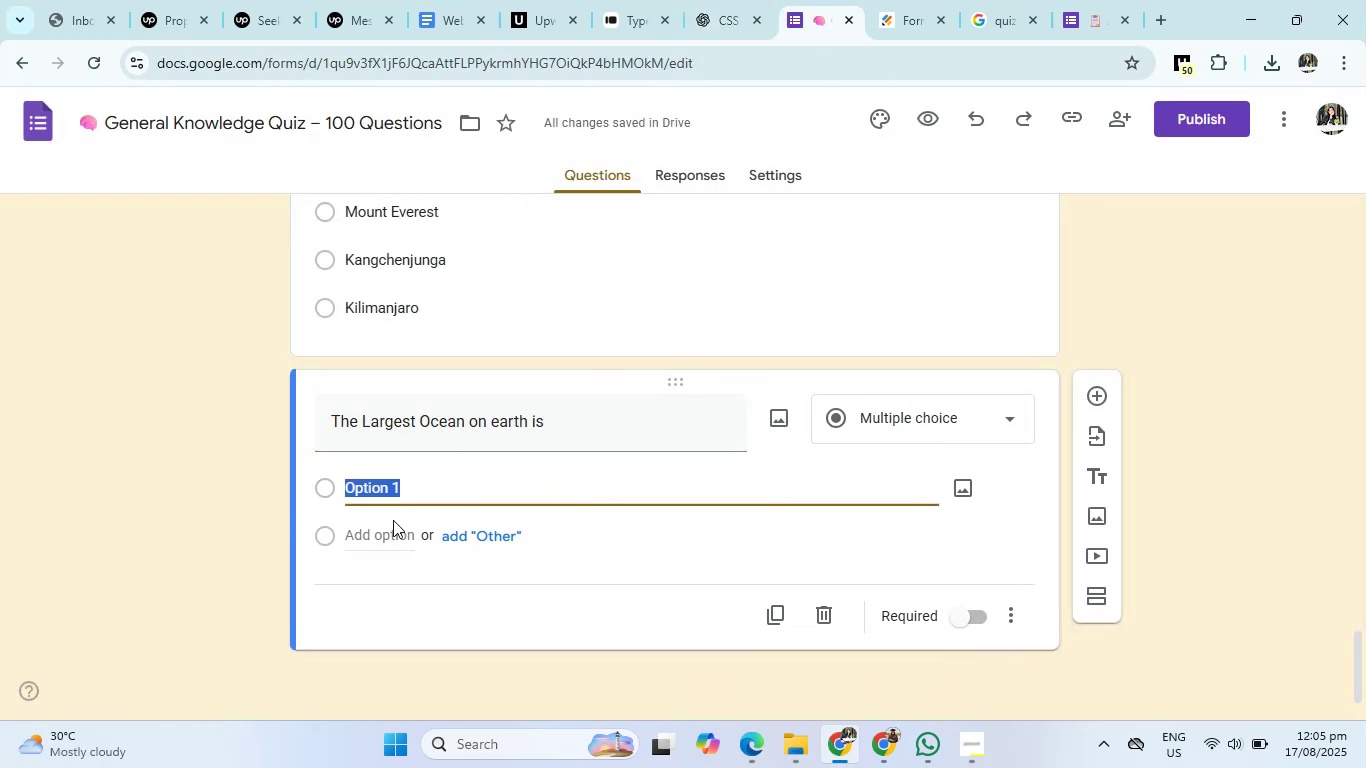 
key(Control+V)
 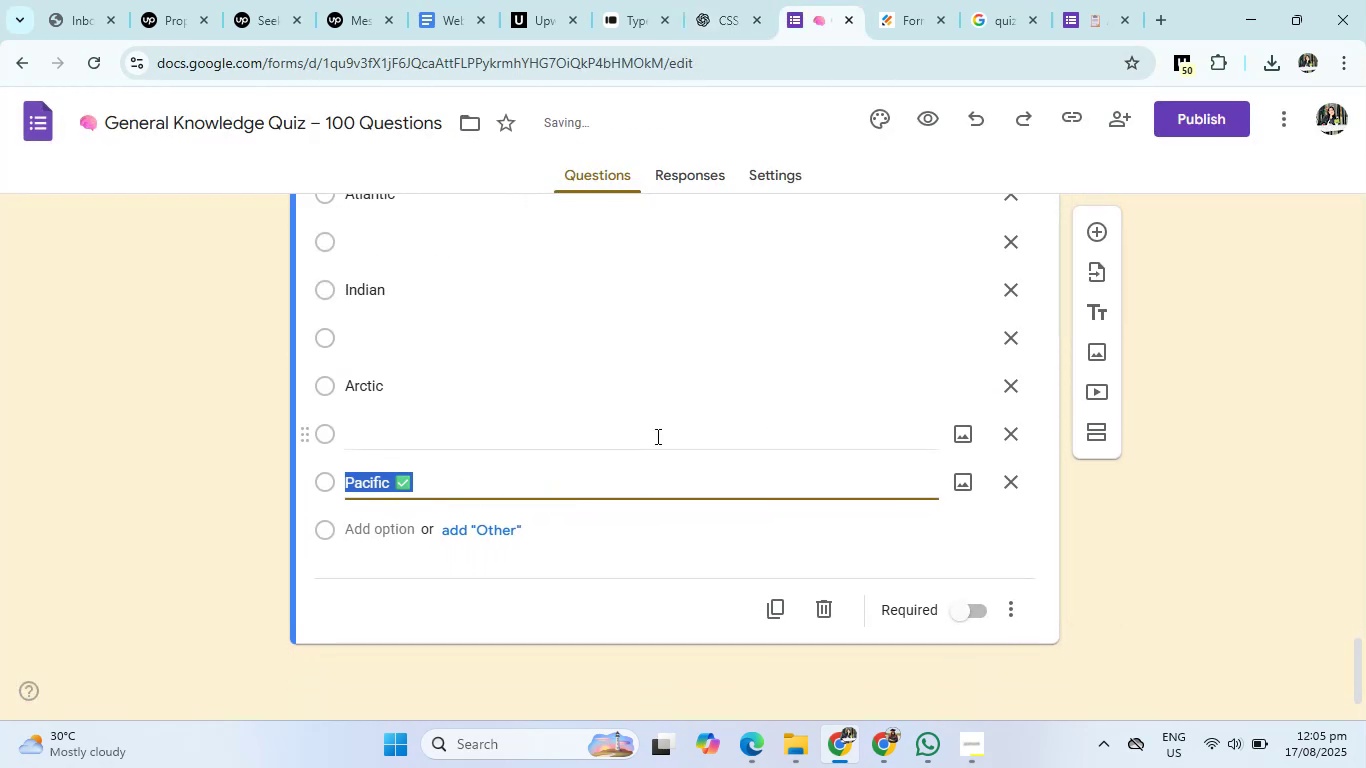 
scroll: coordinate [657, 435], scroll_direction: up, amount: 1.0
 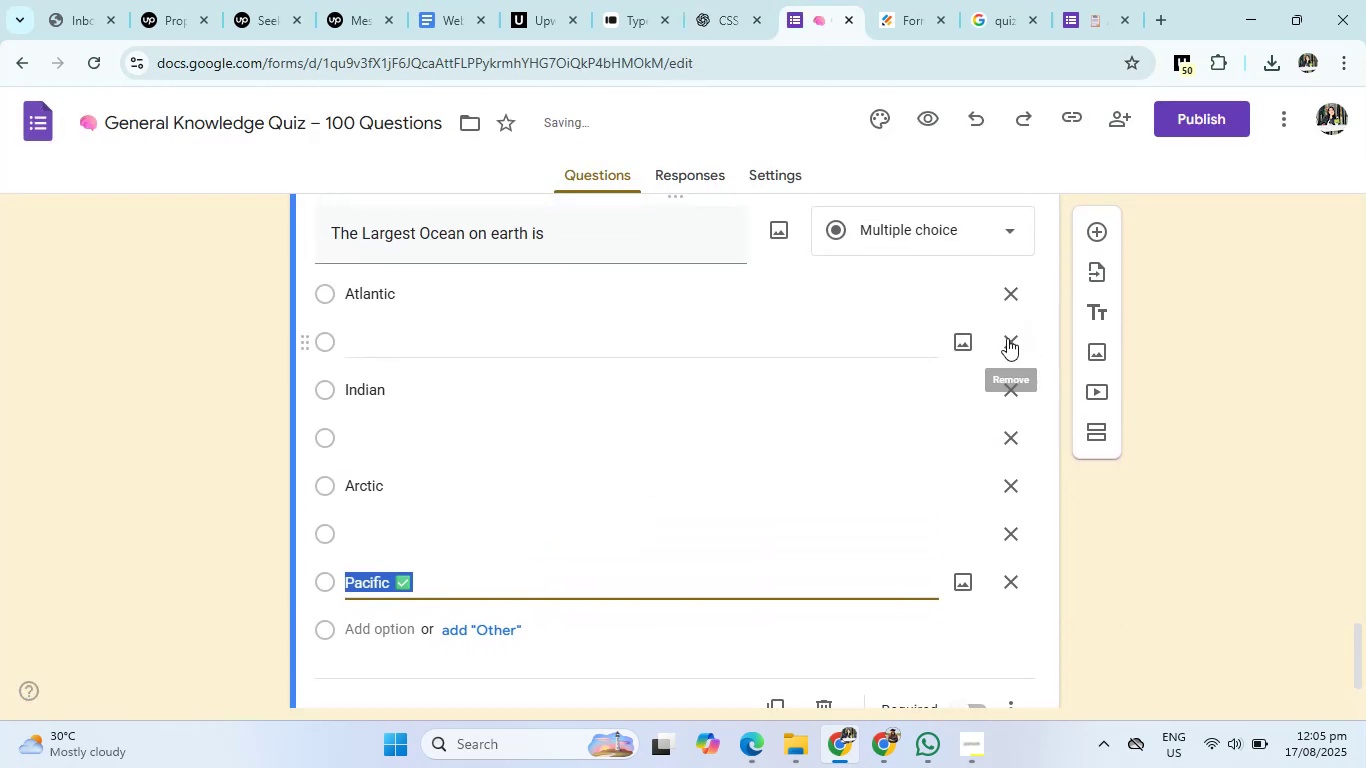 
left_click([1007, 338])
 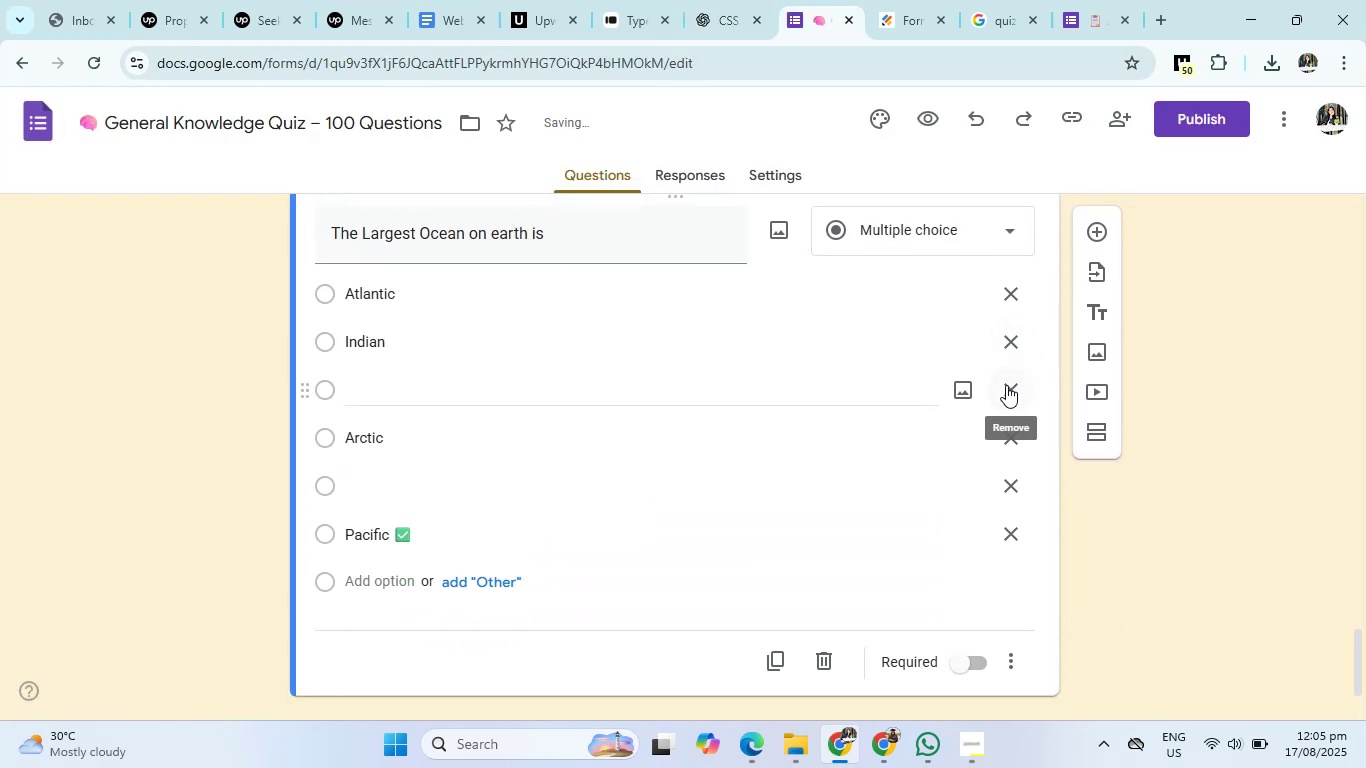 
left_click([1006, 385])
 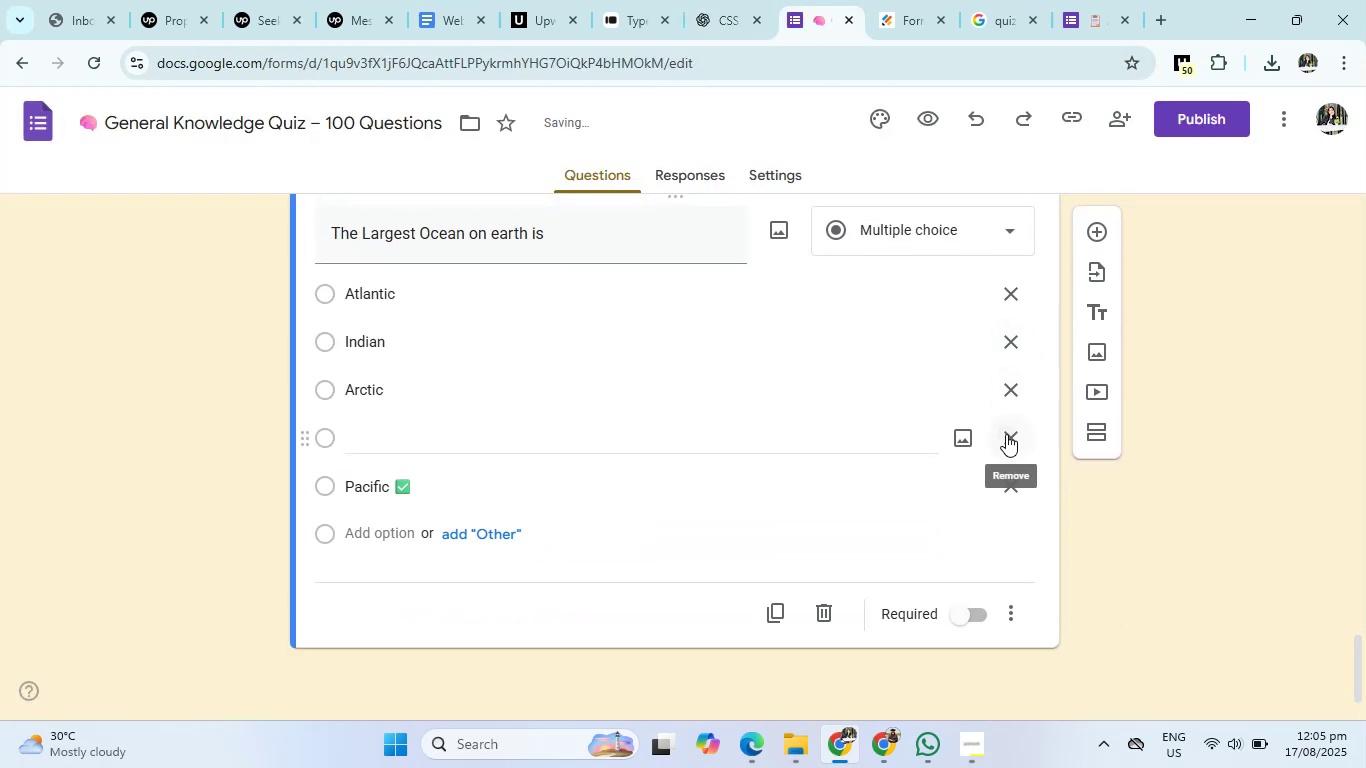 
left_click([1006, 434])
 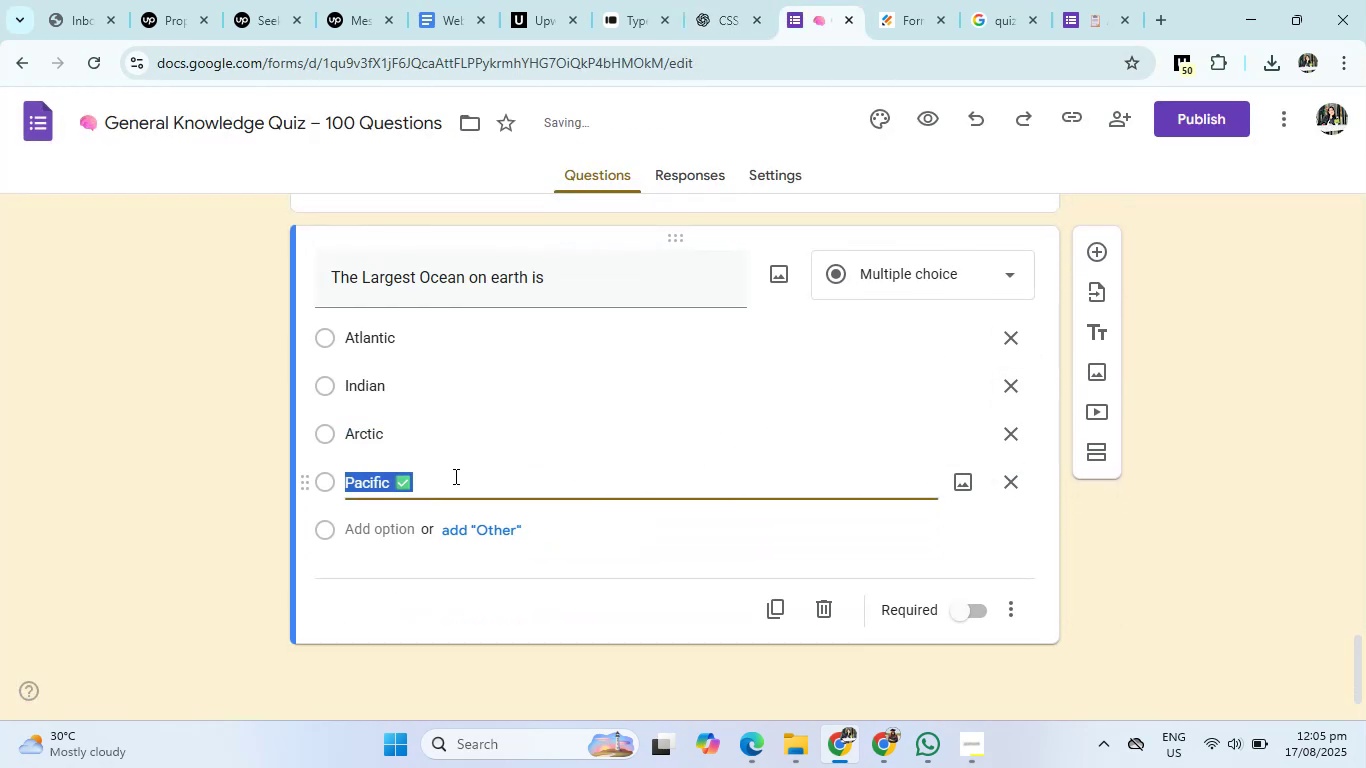 
double_click([454, 478])
 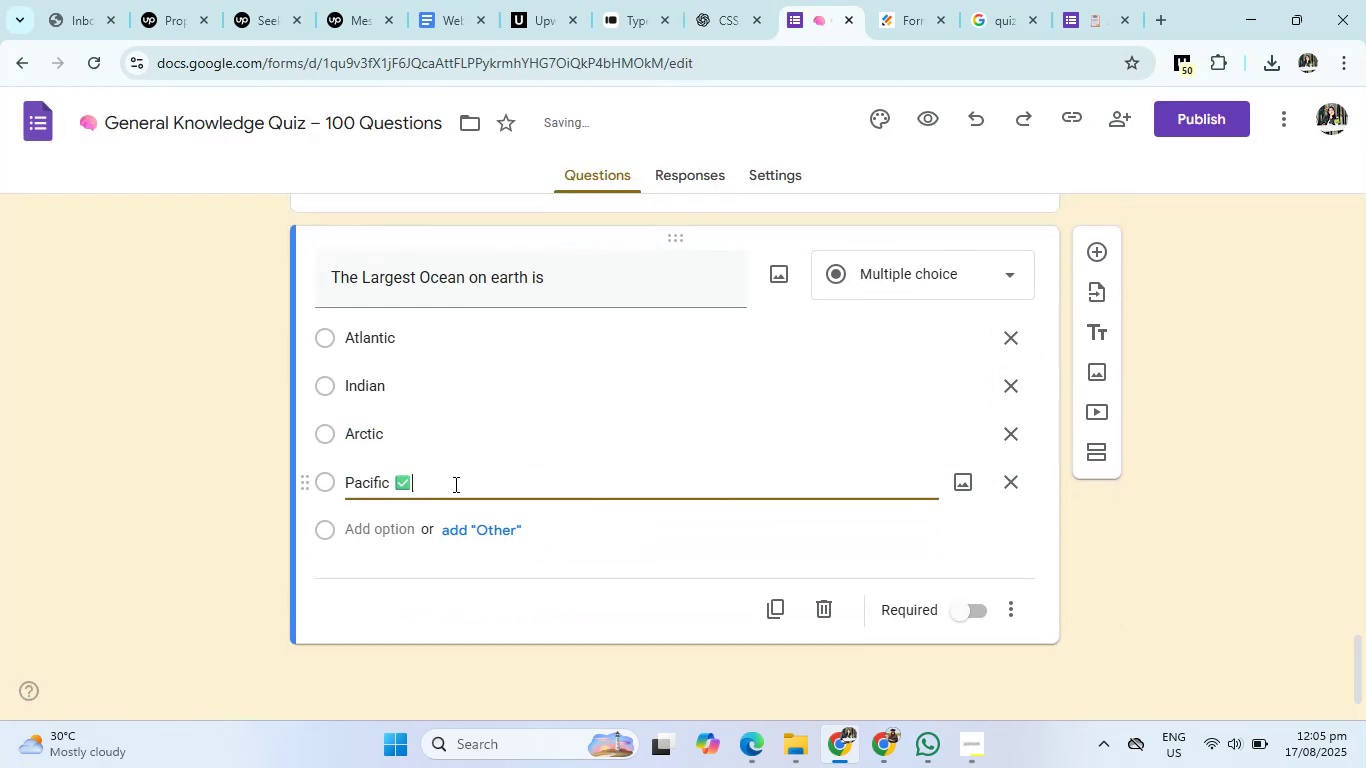 
triple_click([454, 484])
 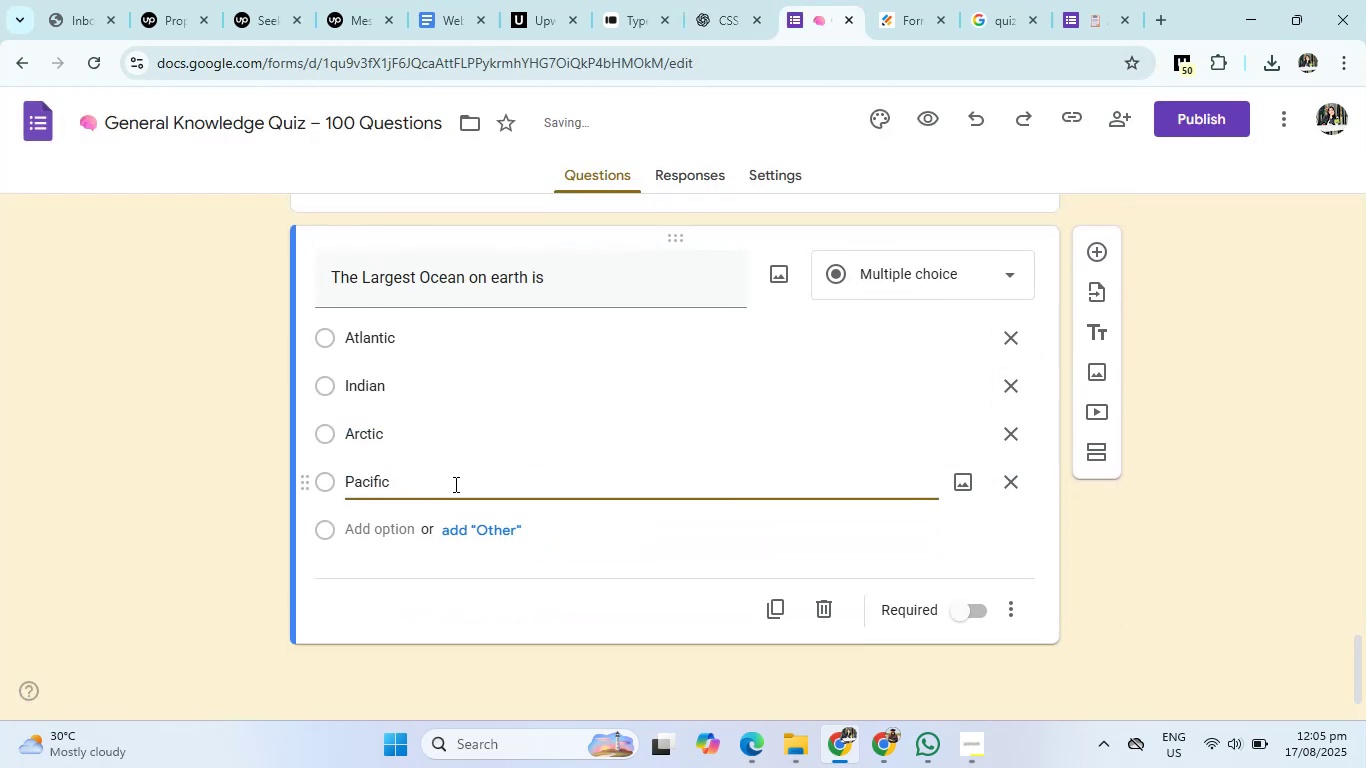 
key(Backspace)
 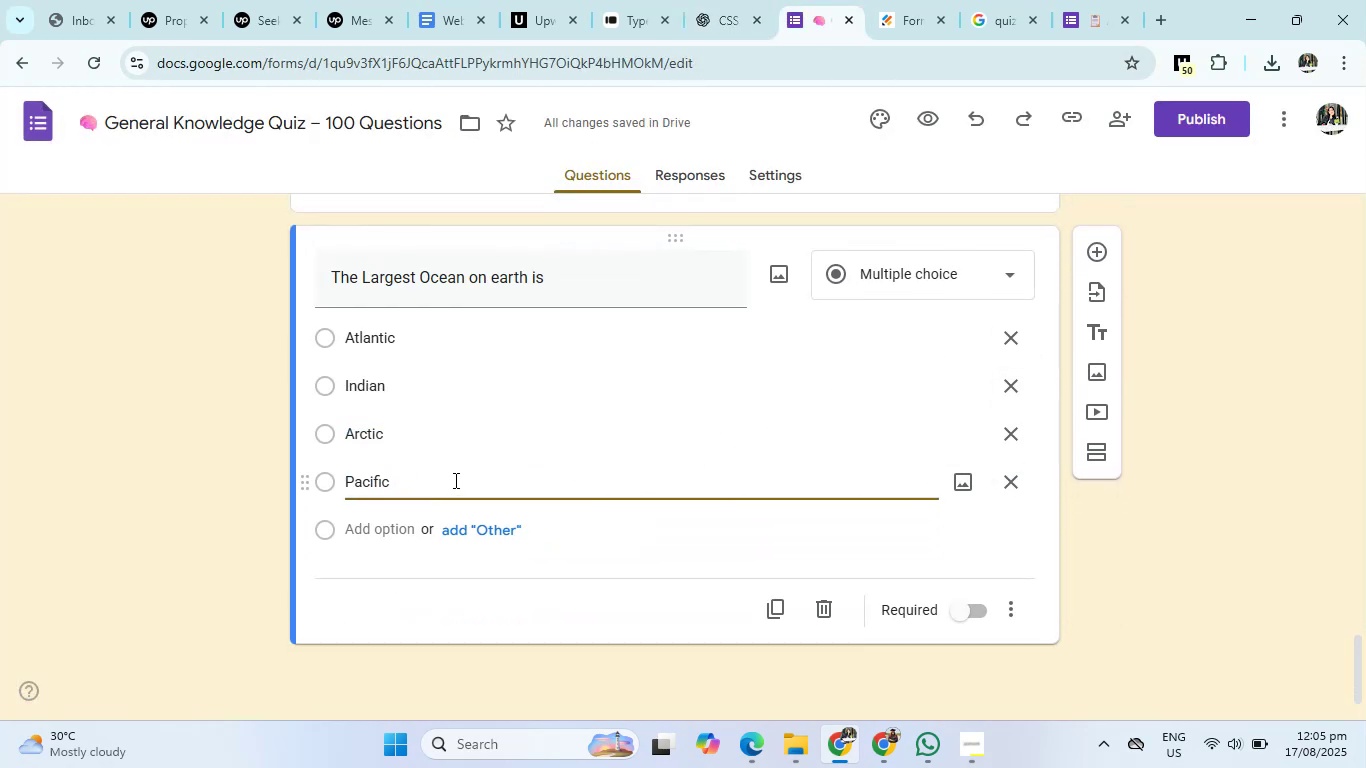 
key(Backspace)
 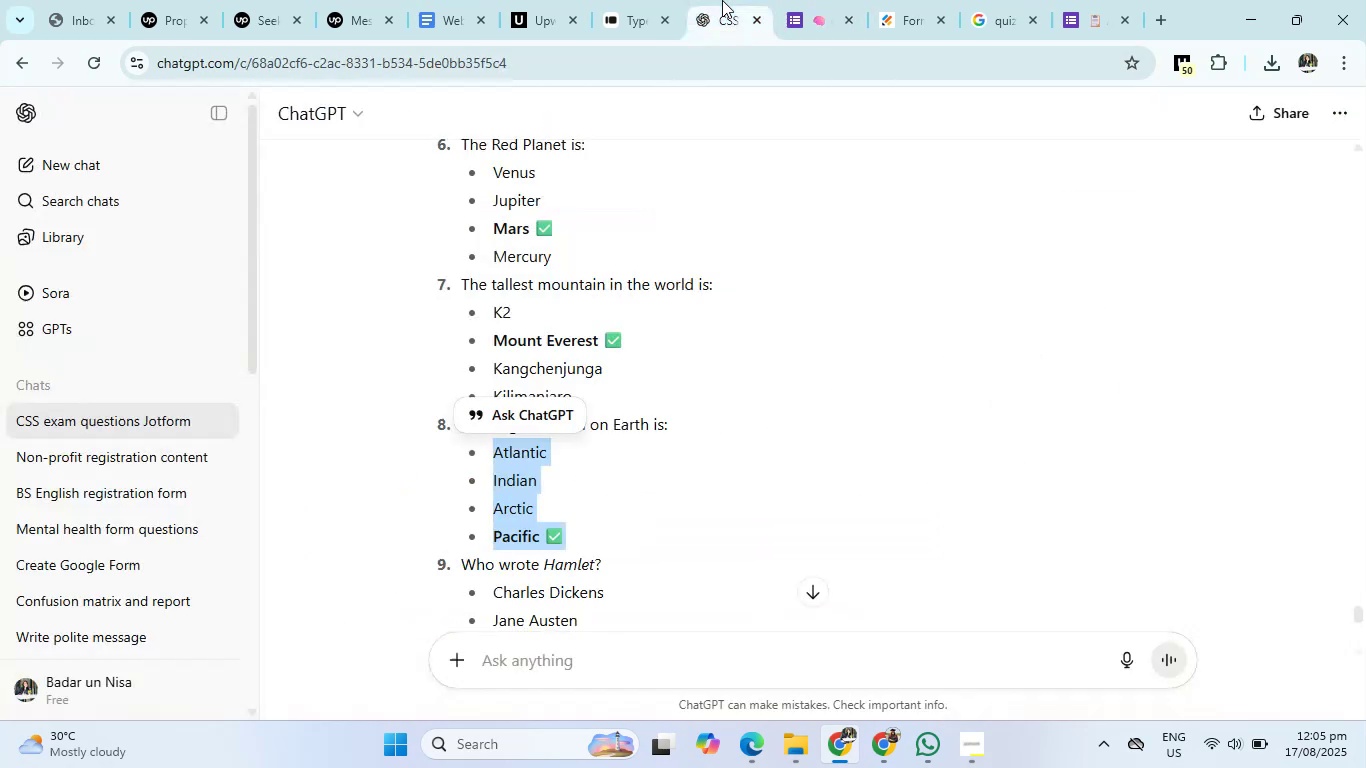 
left_click([722, 0])
 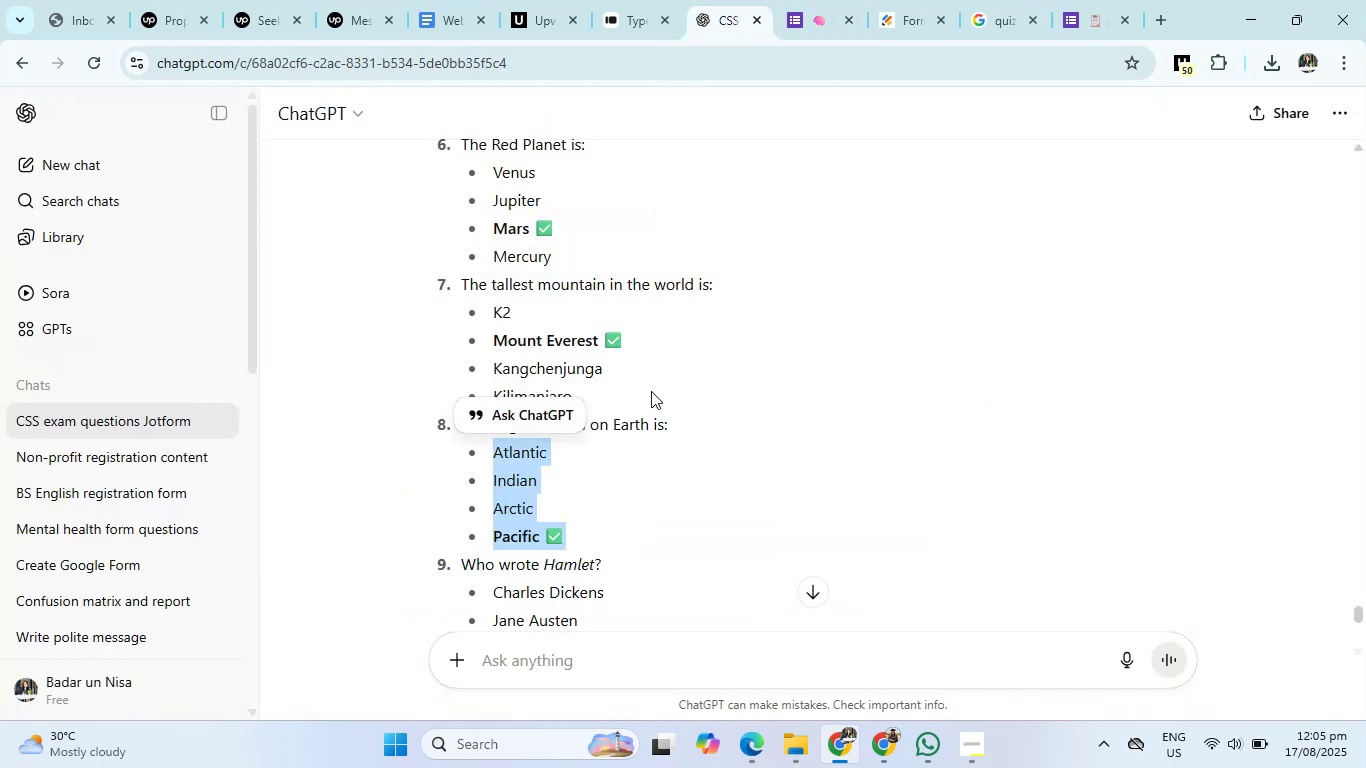 
scroll: coordinate [654, 404], scroll_direction: down, amount: 2.0
 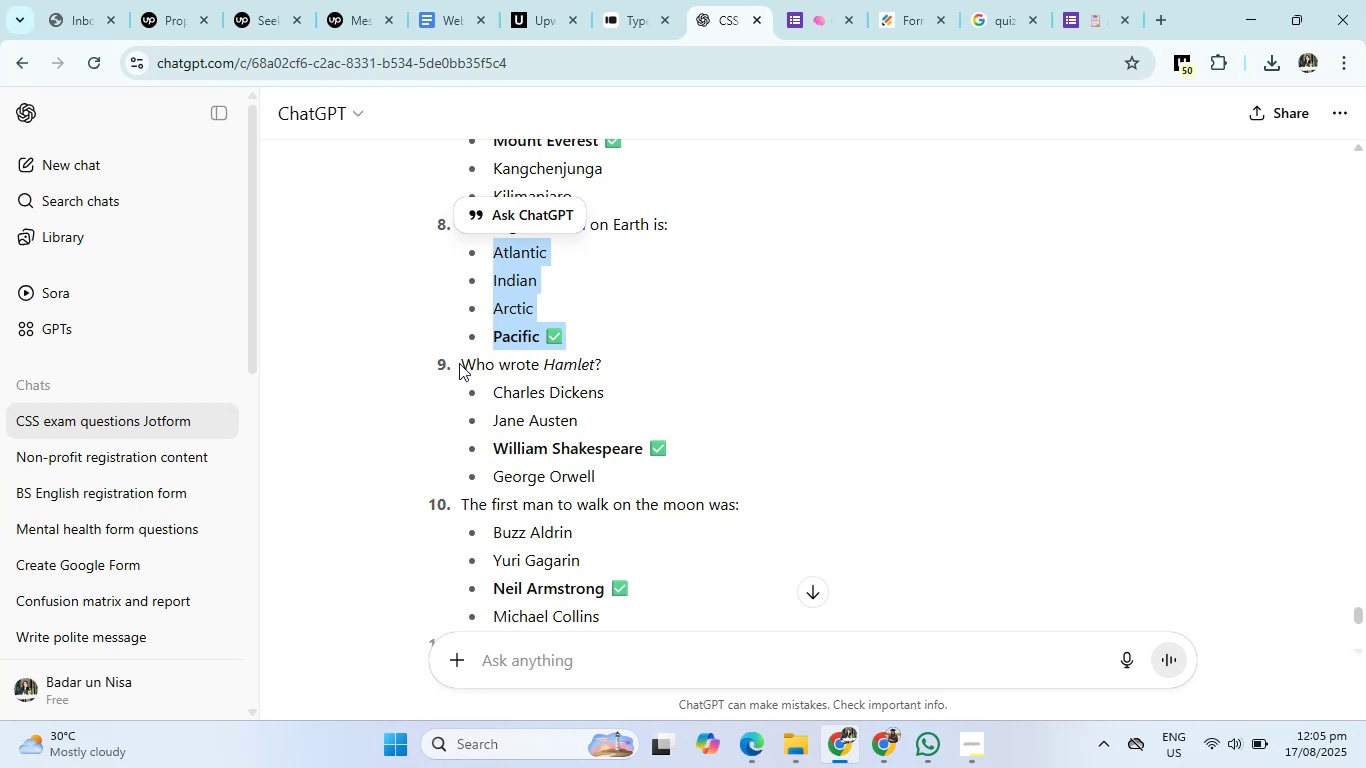 
left_click_drag(start_coordinate=[461, 365], to_coordinate=[647, 372])
 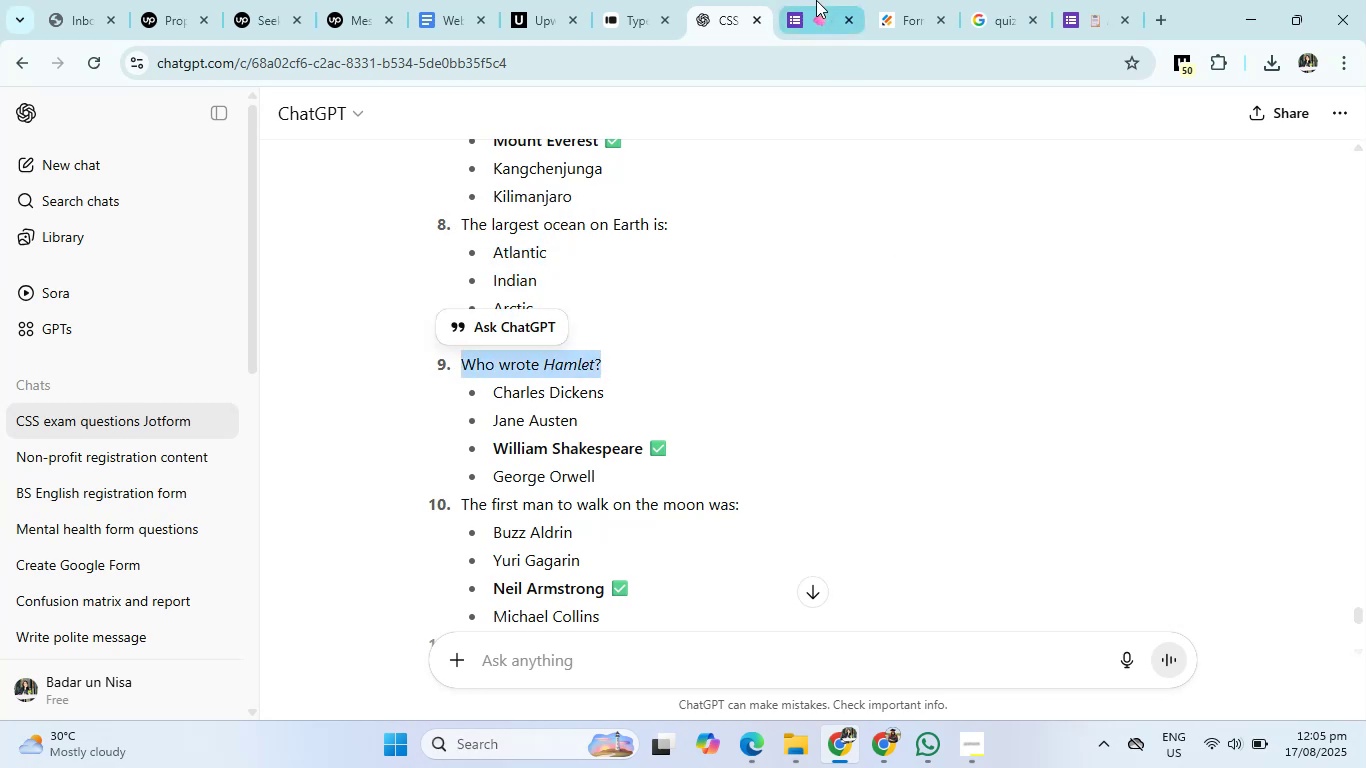 
left_click([816, 1])
 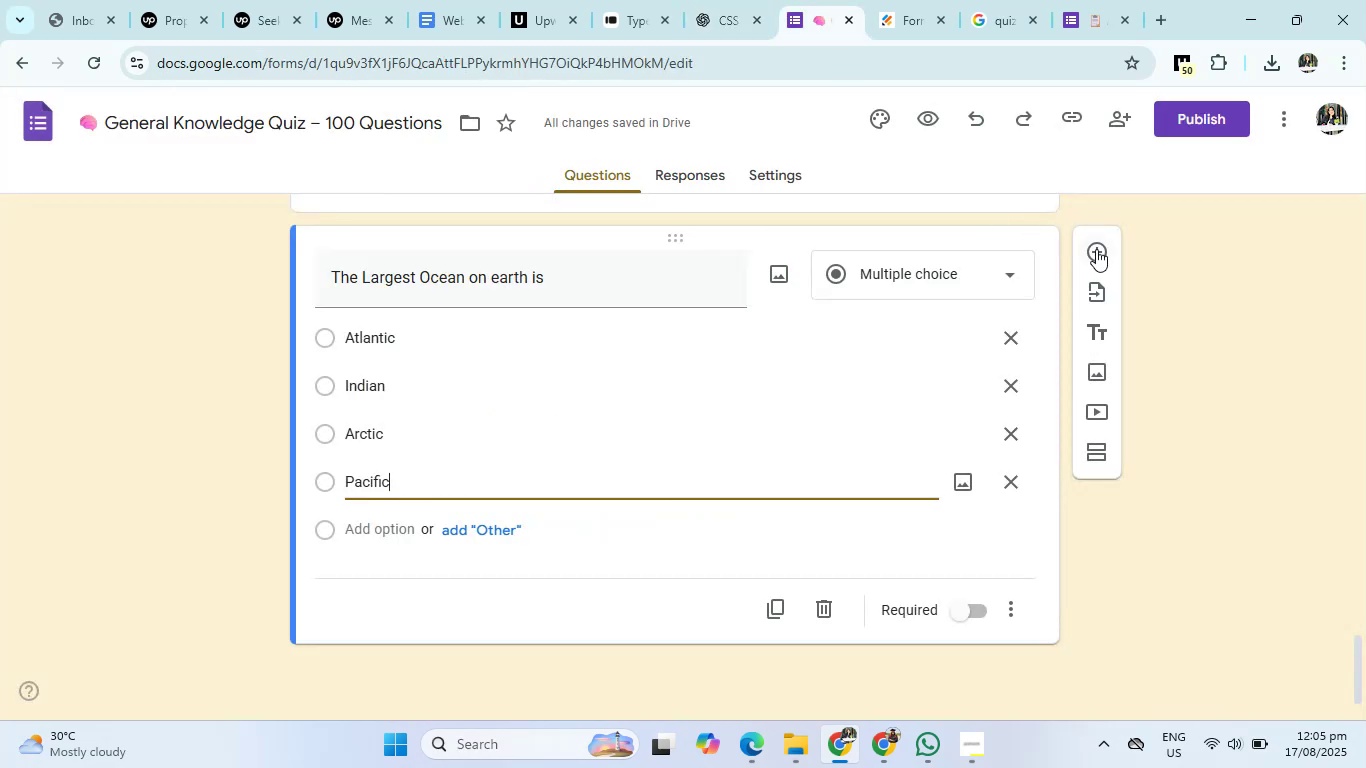 
left_click([1096, 249])
 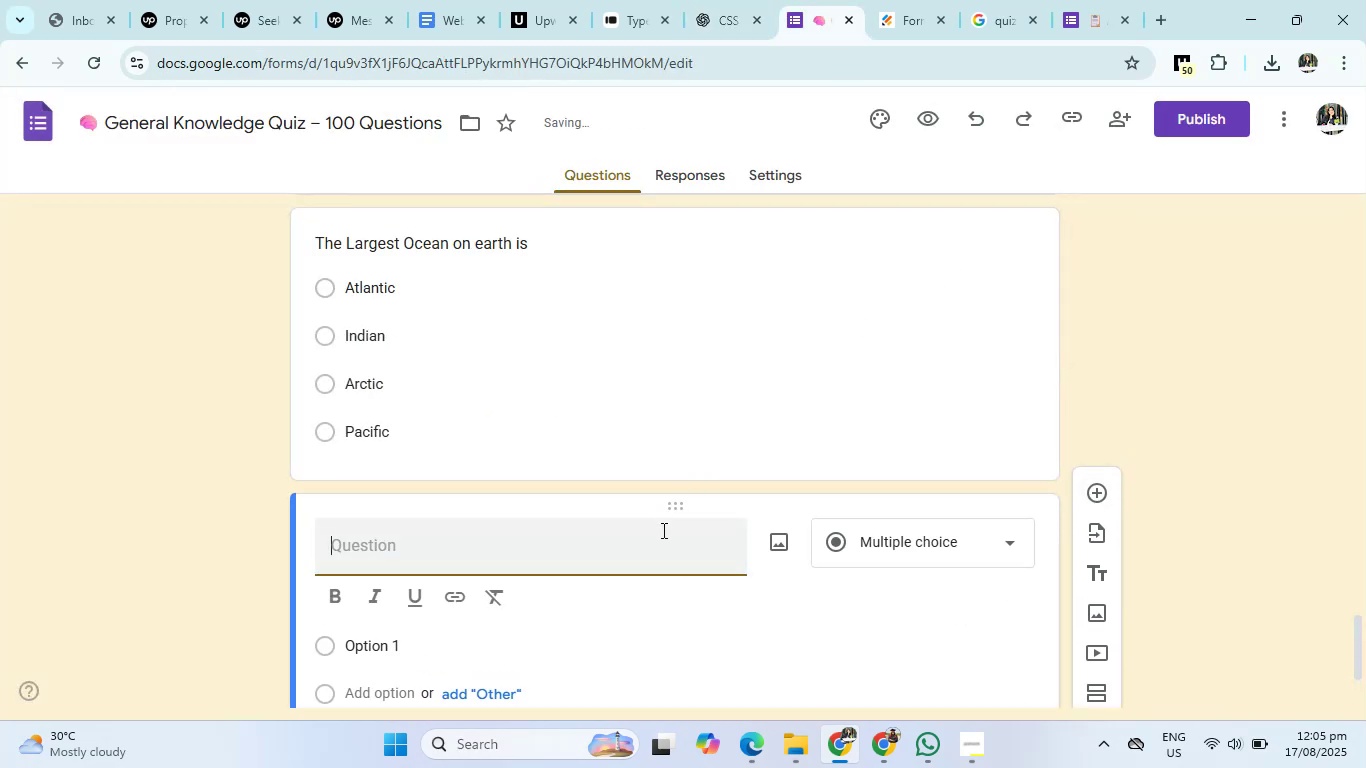 
left_click([662, 530])
 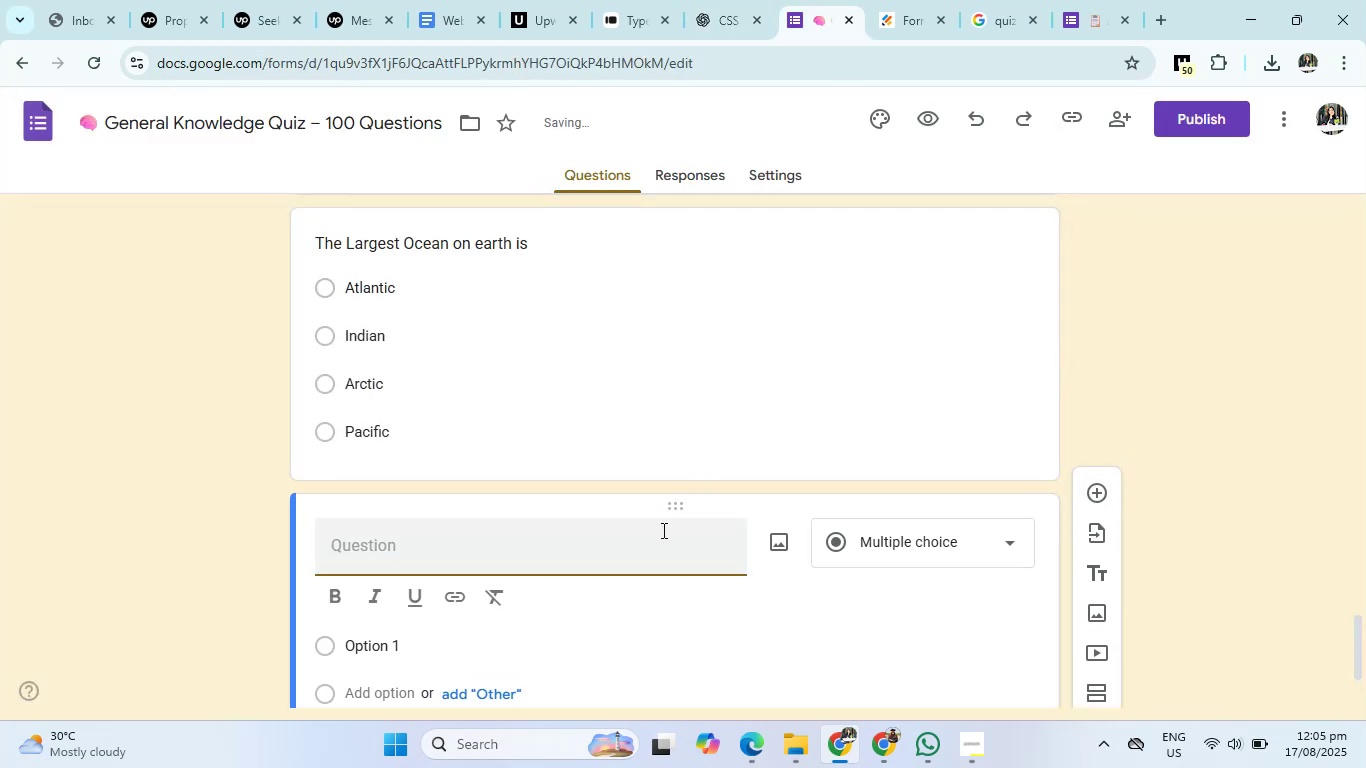 
type(Who Wrote Hamlet")
 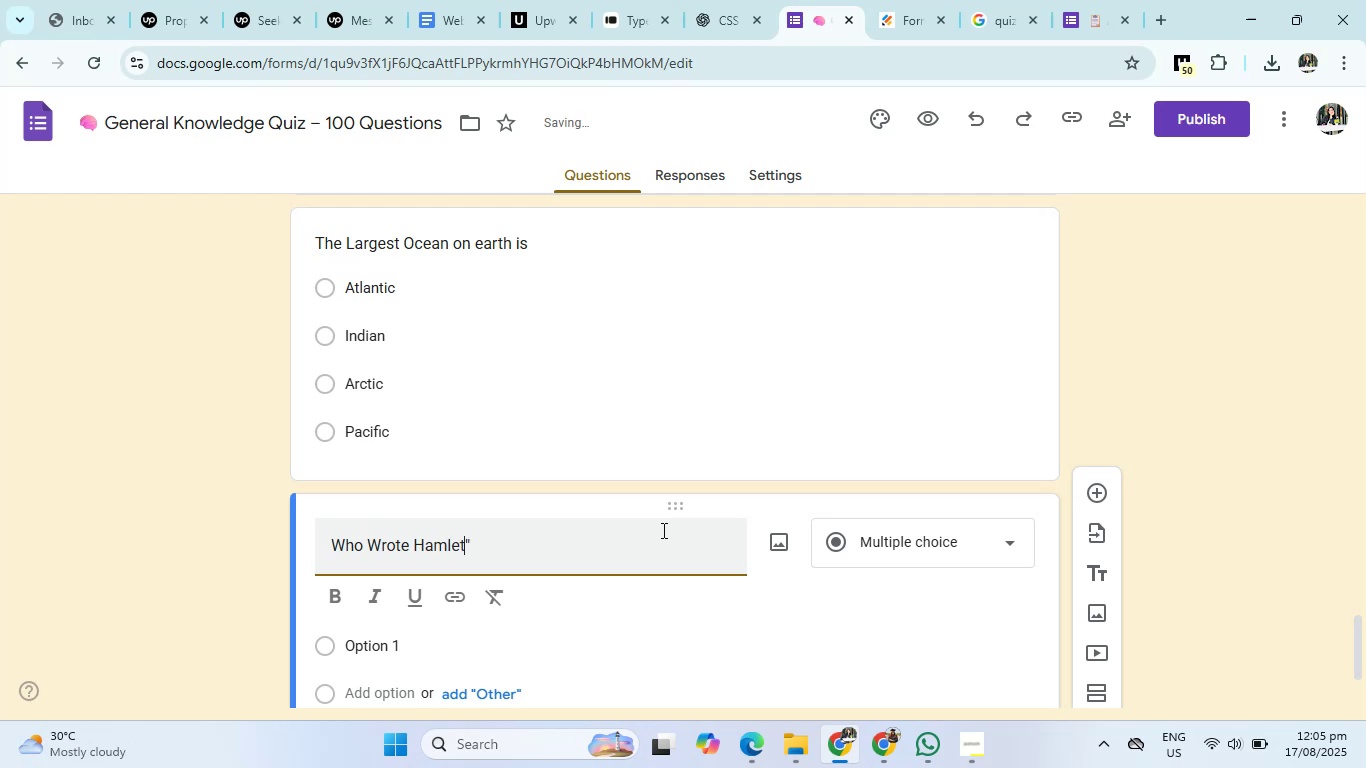 
key(ArrowLeft)
 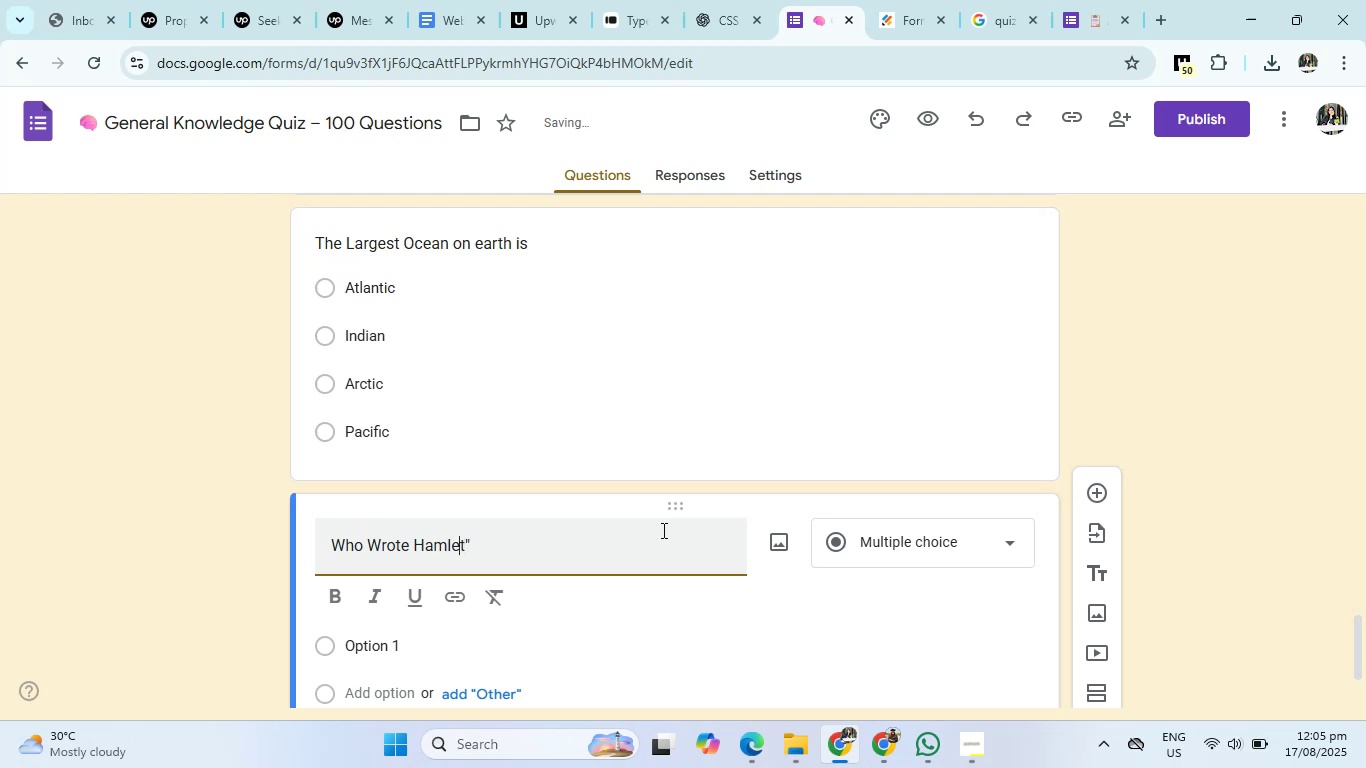 
key(ArrowLeft)
 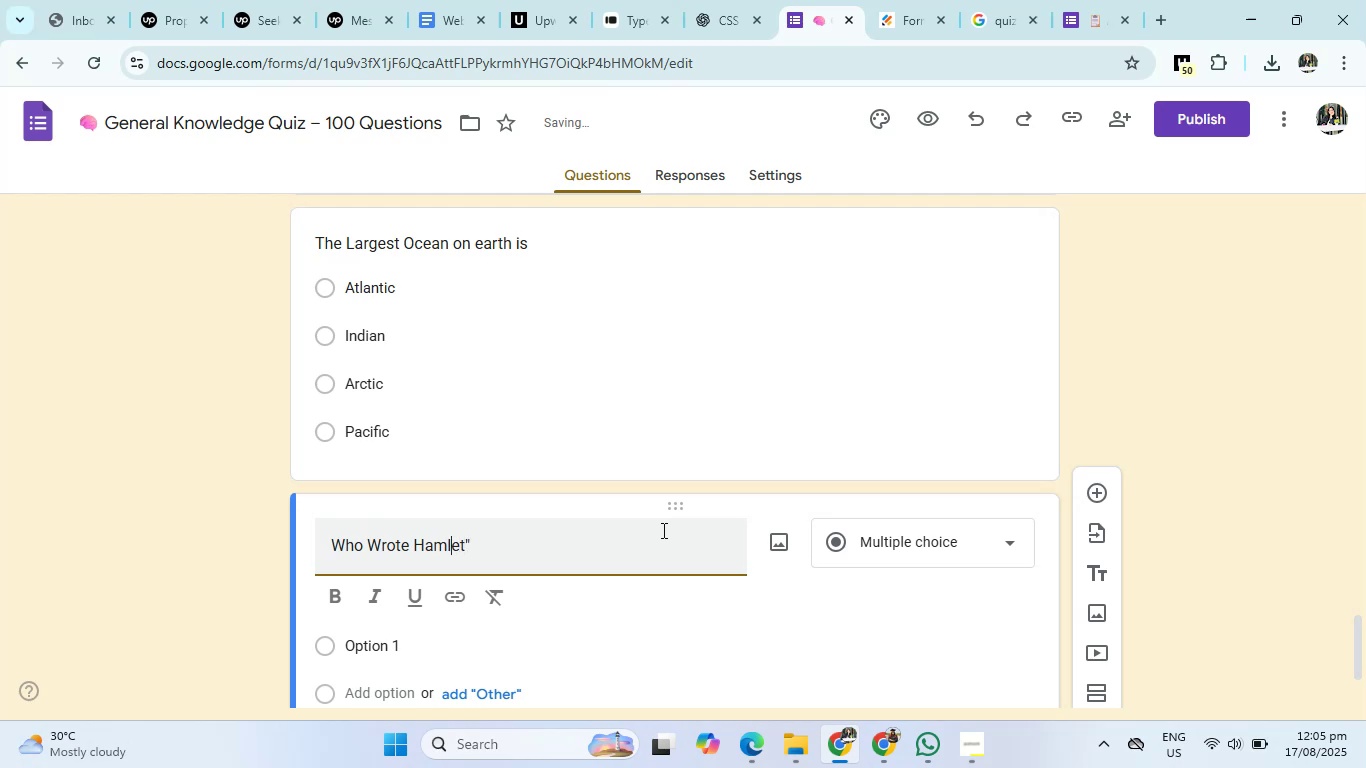 
key(ArrowLeft)
 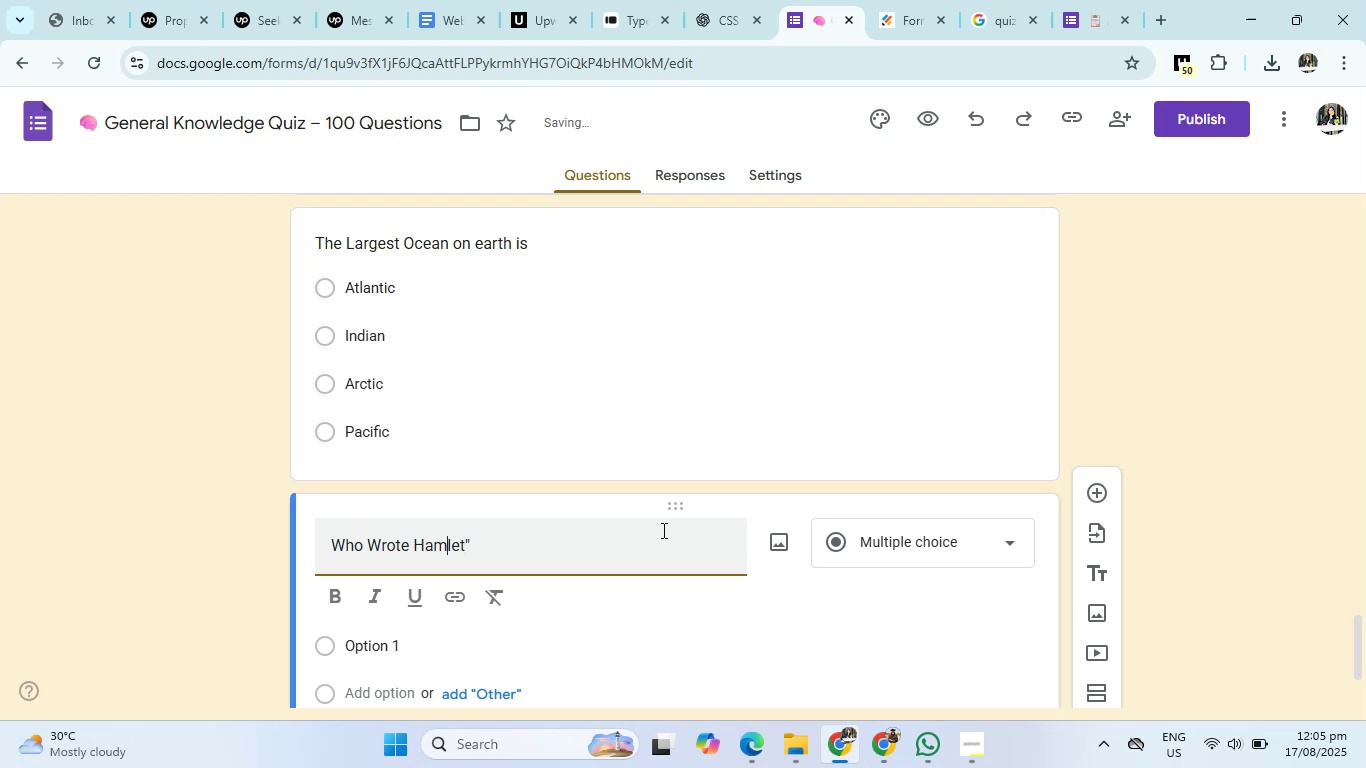 
key(ArrowLeft)
 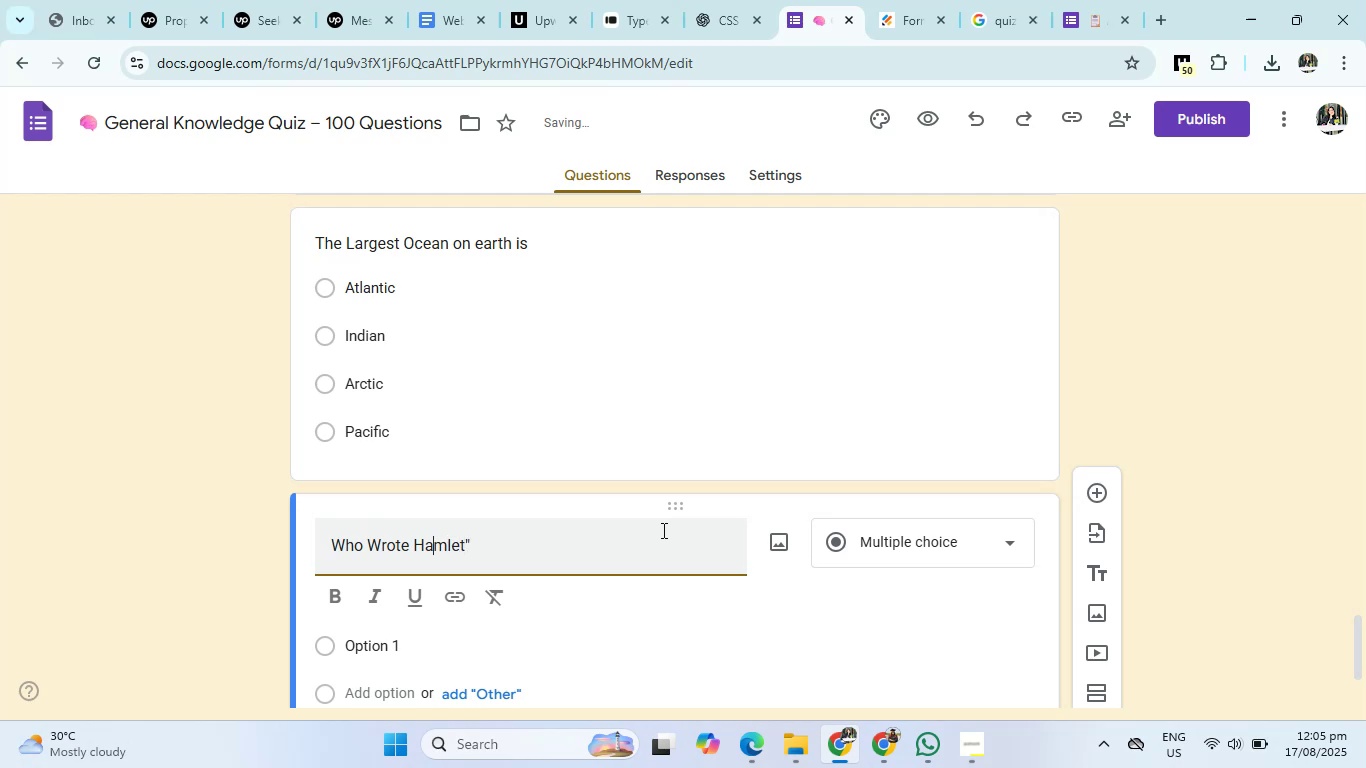 
key(ArrowLeft)
 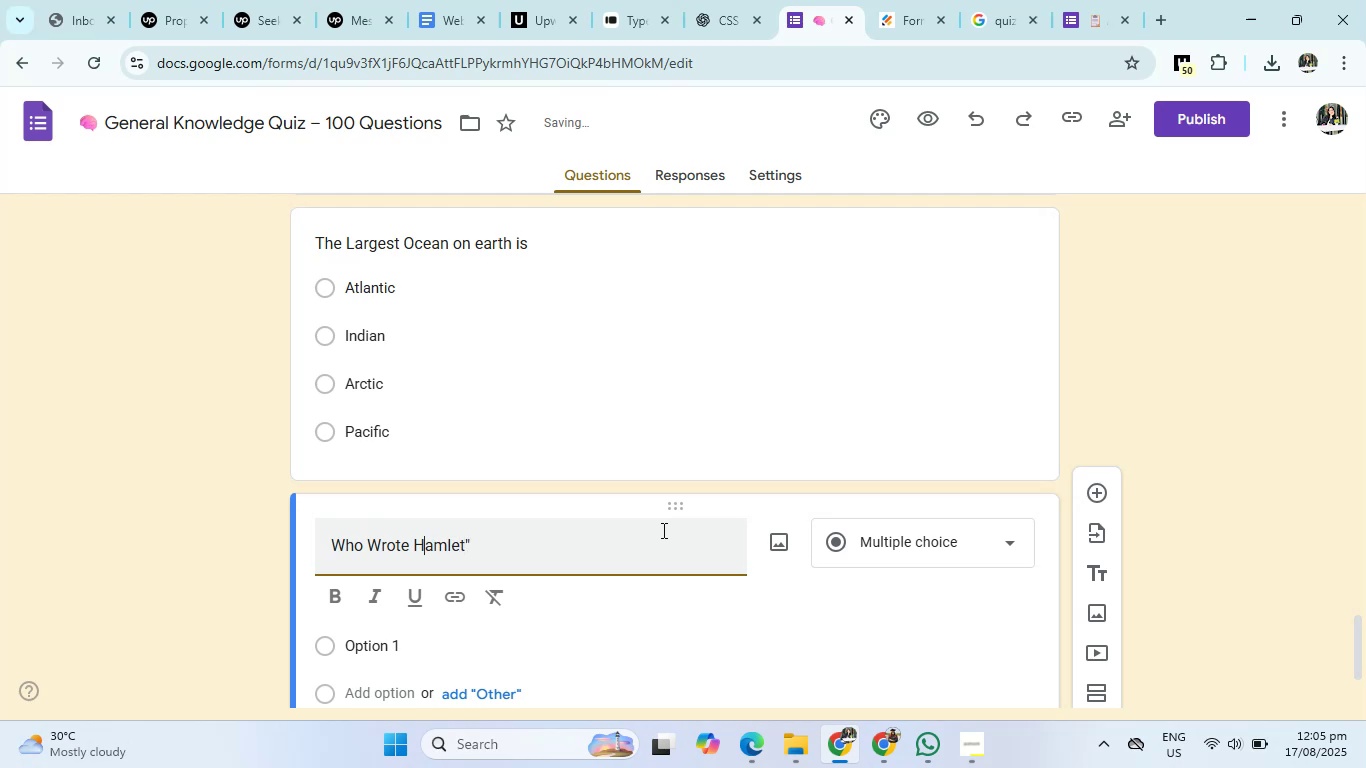 
key(ArrowLeft)
 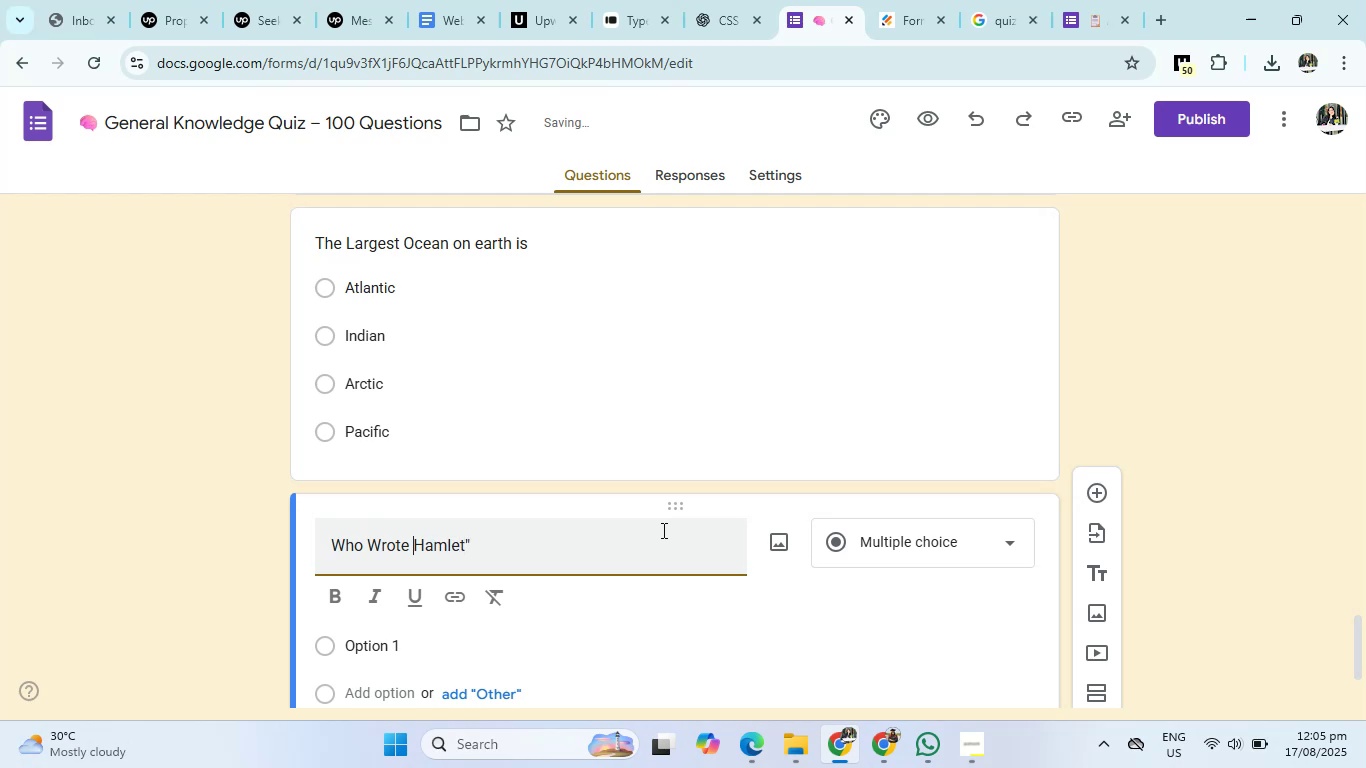 
key(ArrowLeft)
 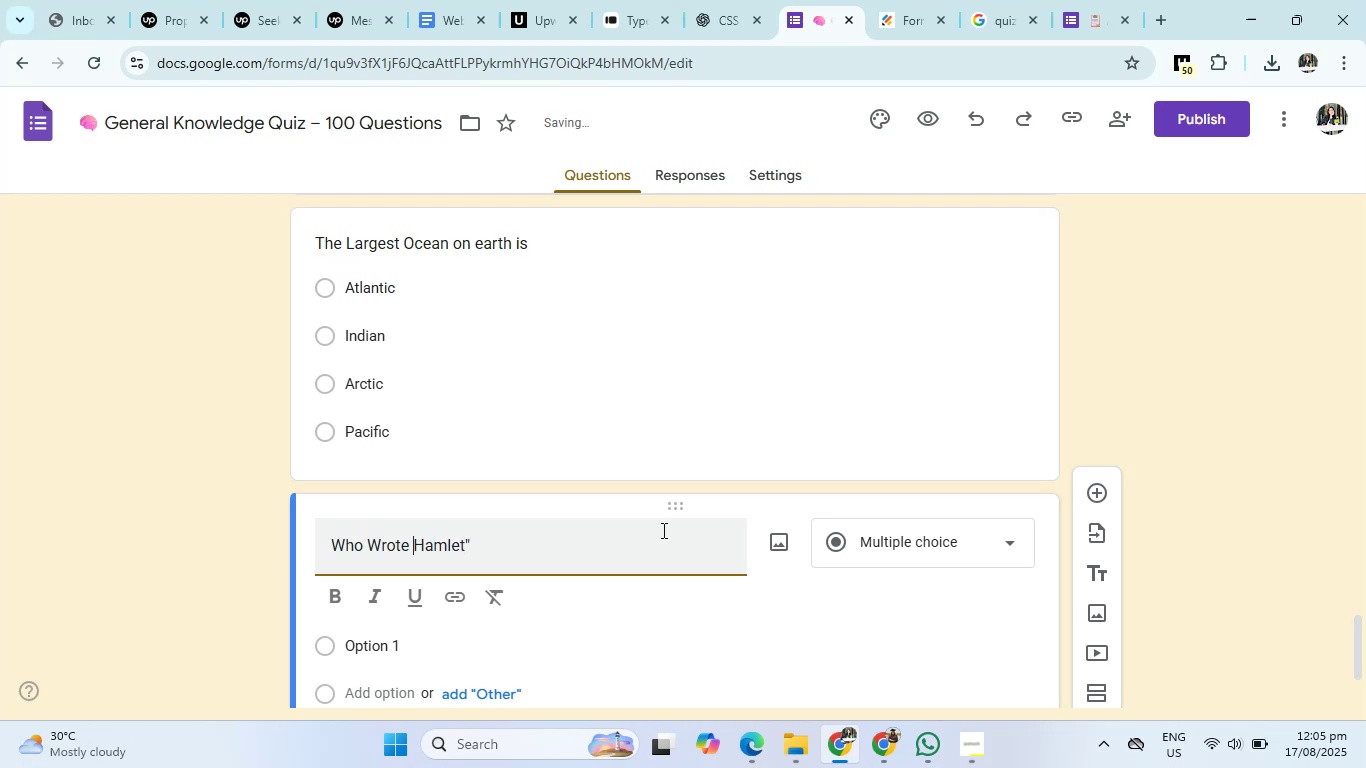 
key(Shift+Quote)
 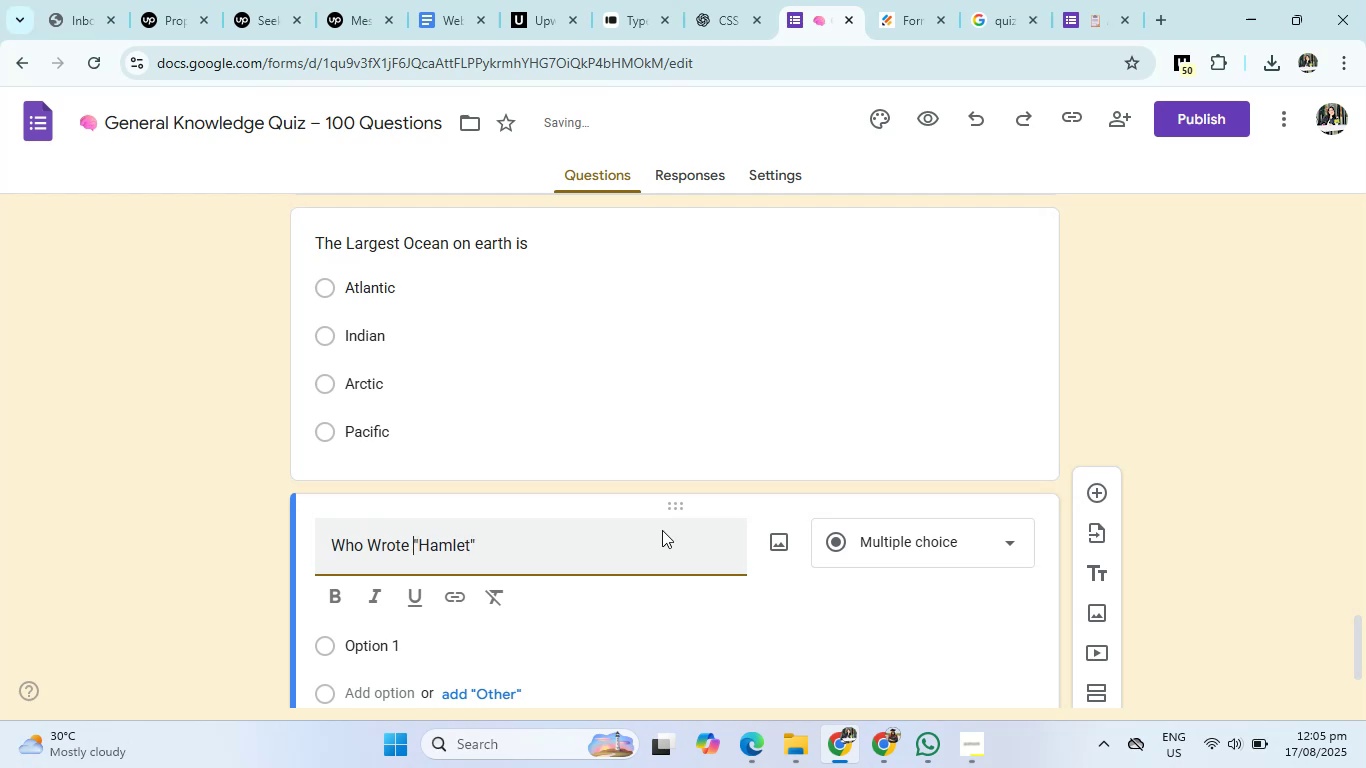 
key(ArrowLeft)
 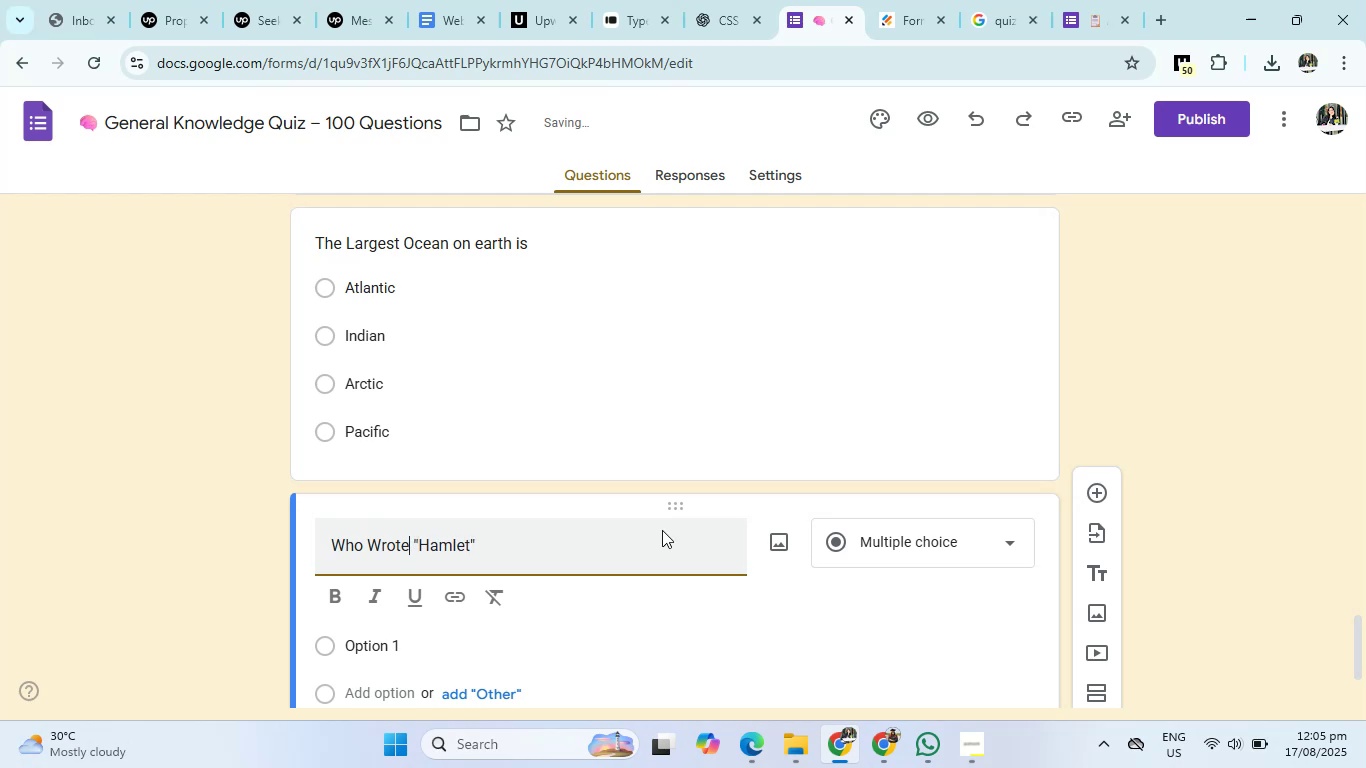 
key(ArrowLeft)
 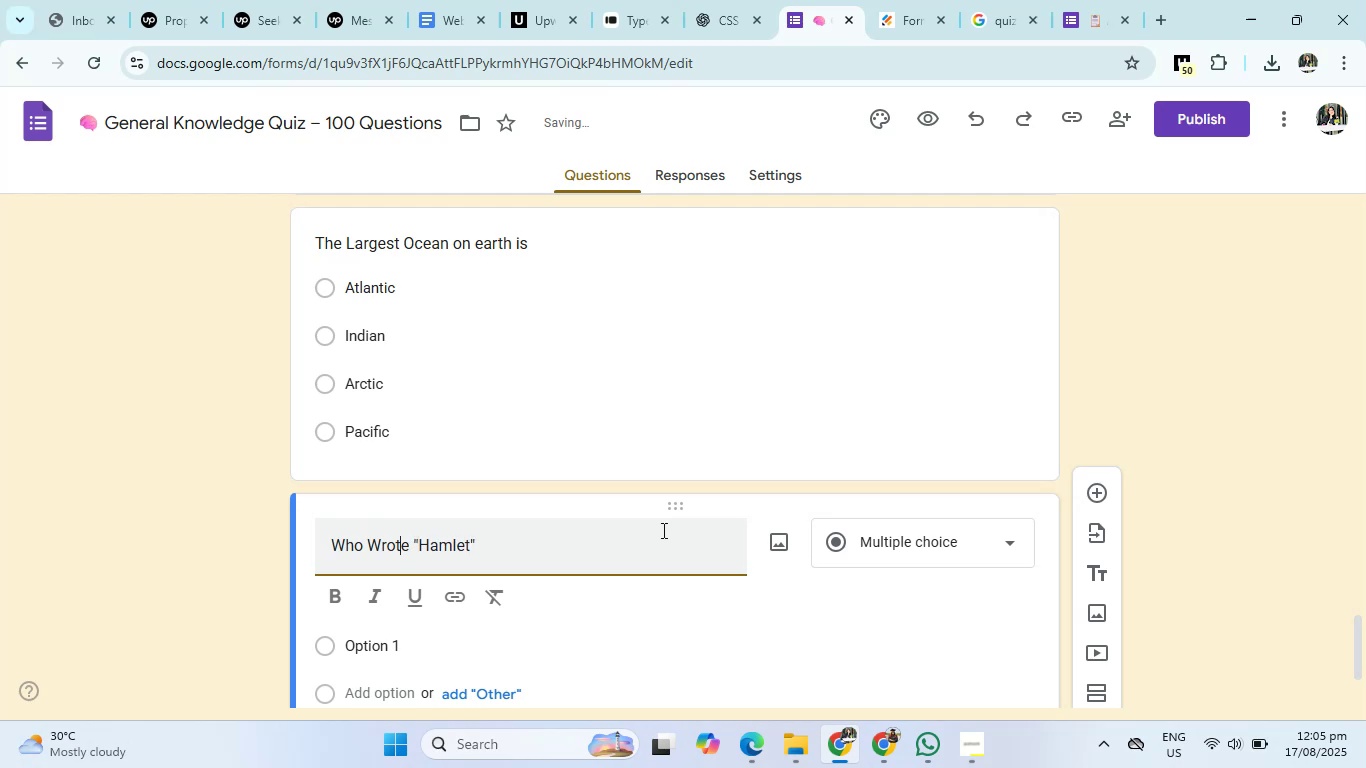 
key(ArrowLeft)
 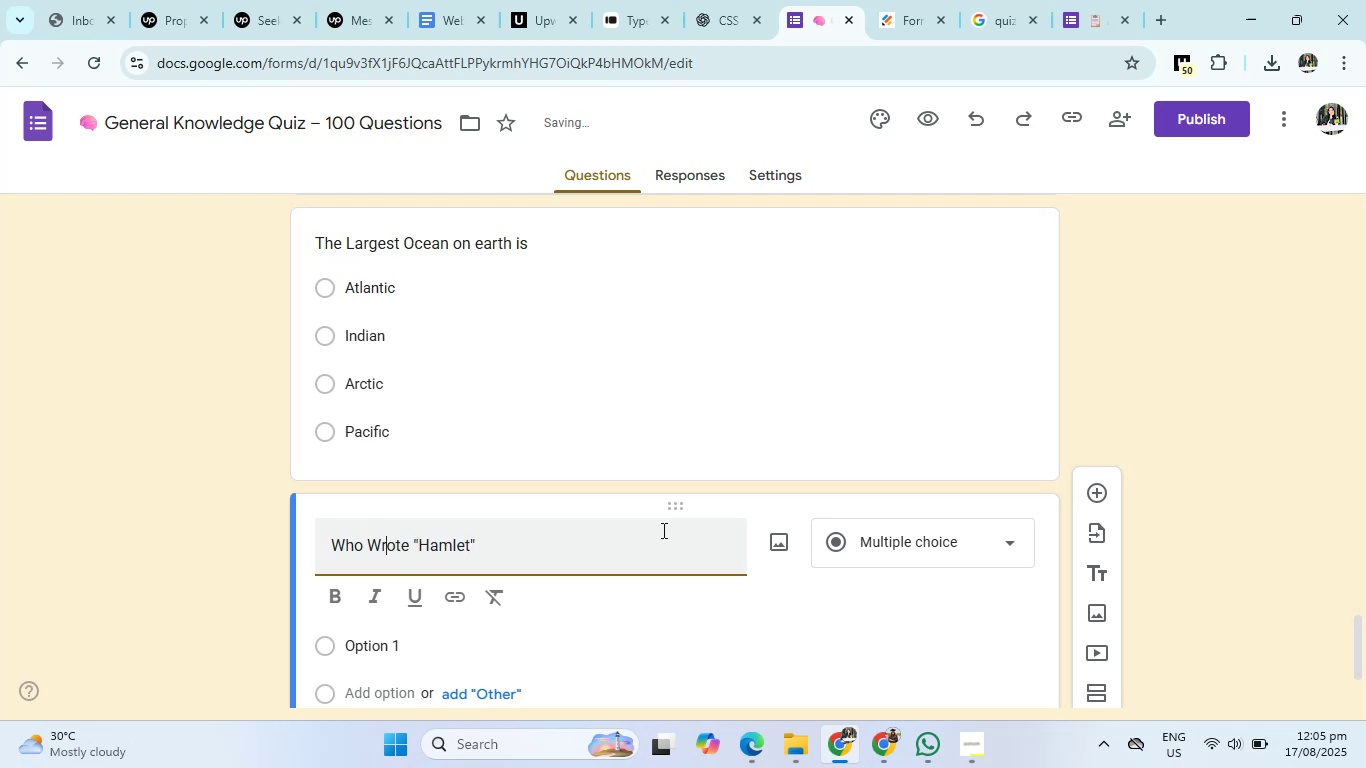 
key(ArrowLeft)
 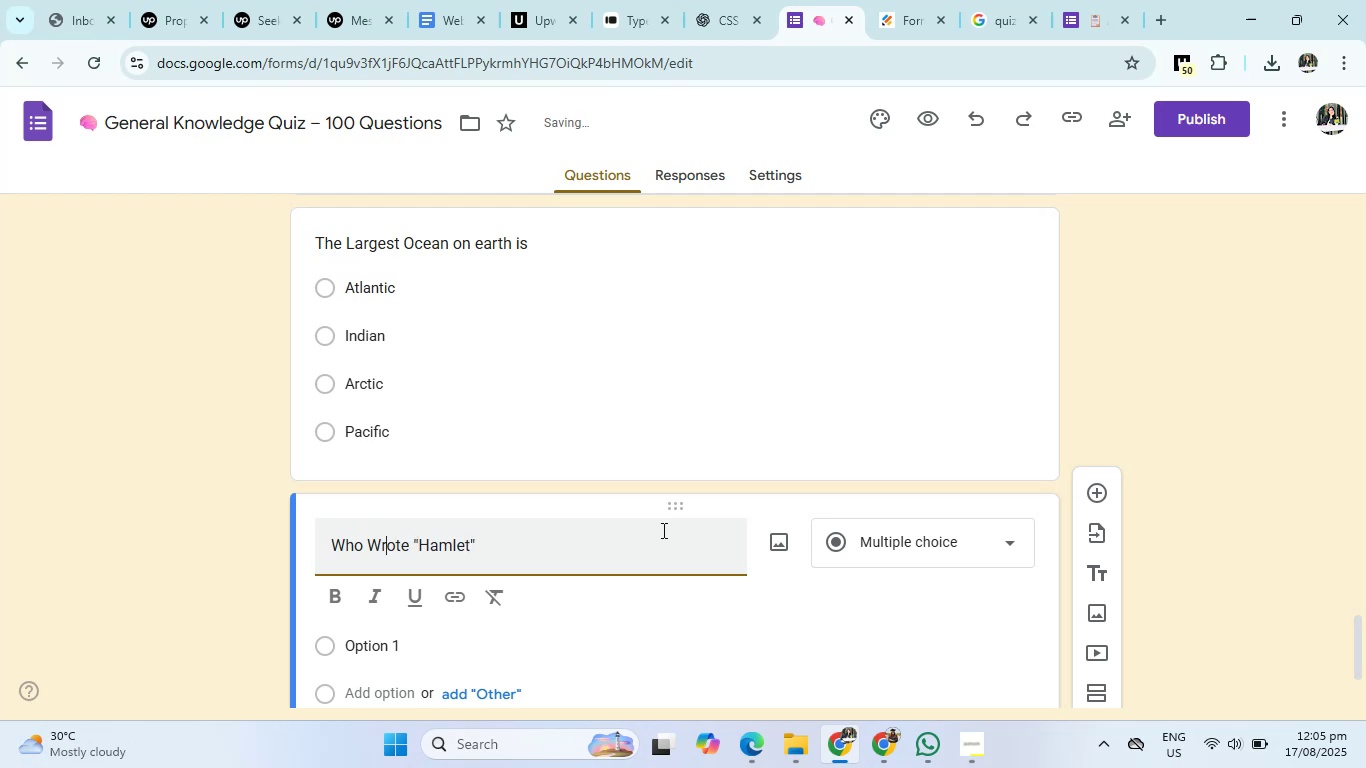 
key(ArrowLeft)
 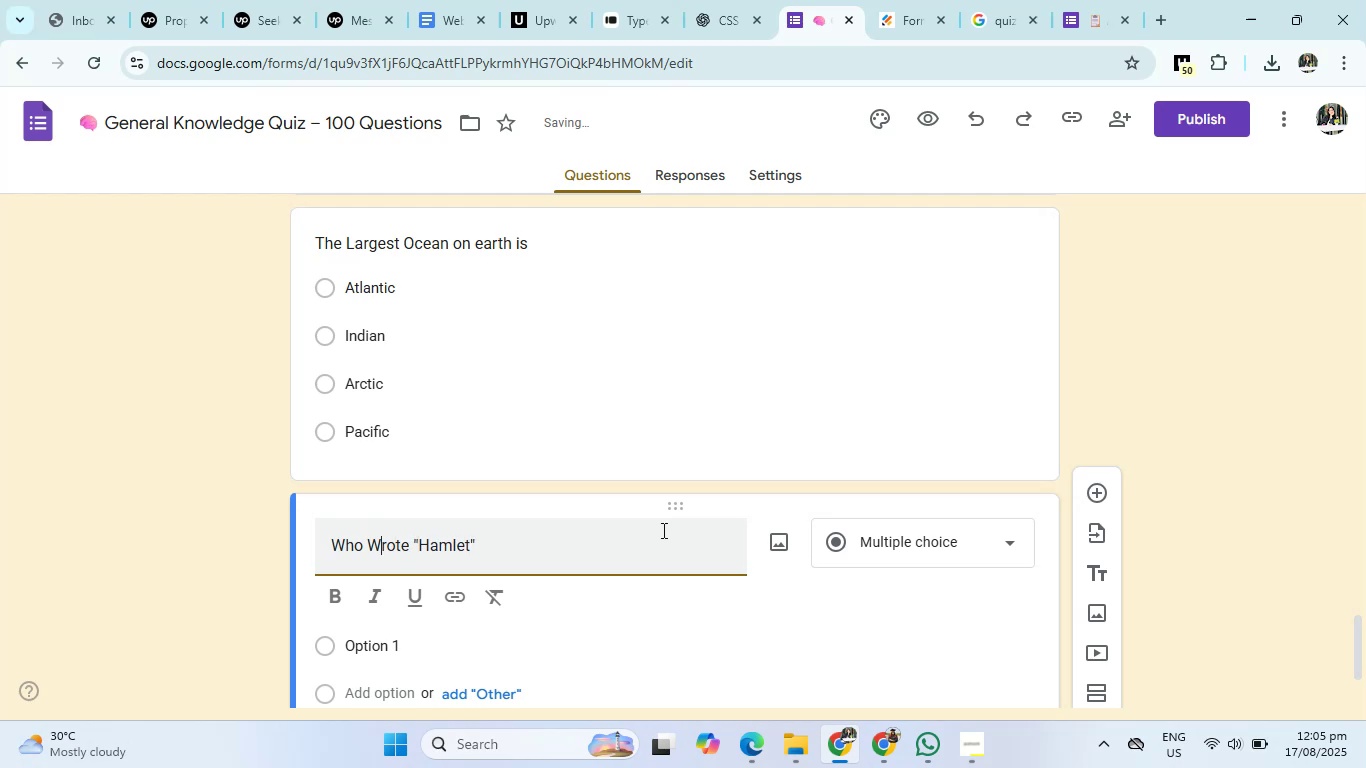 
key(ArrowLeft)
 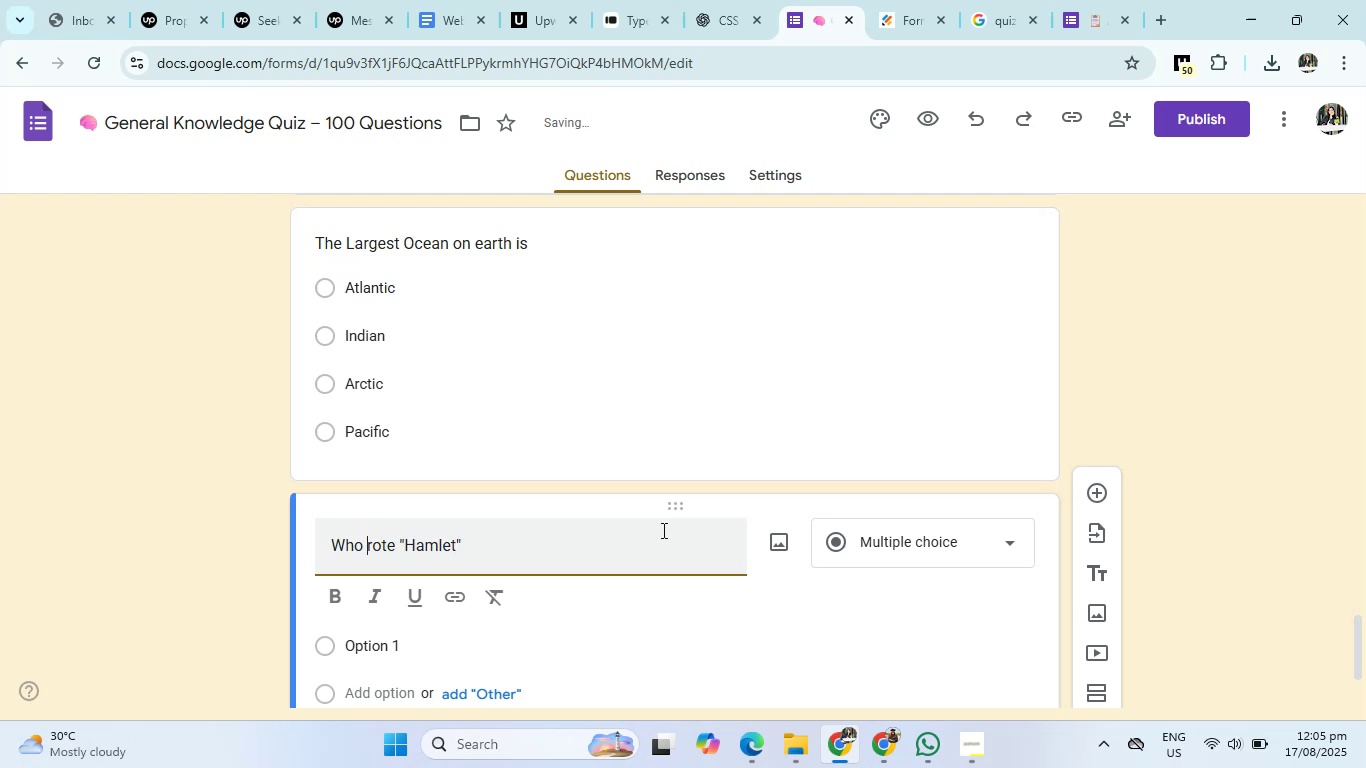 
key(Backspace)
 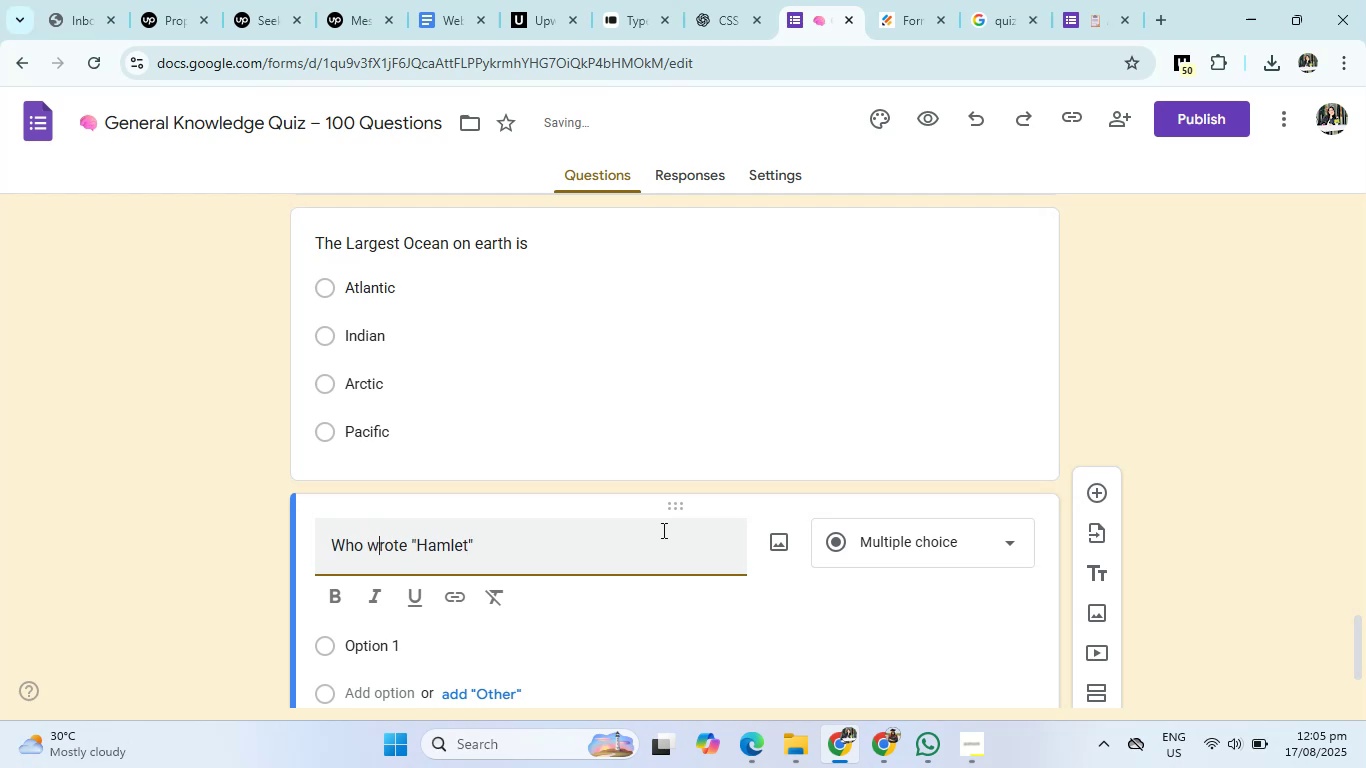 
key(W)
 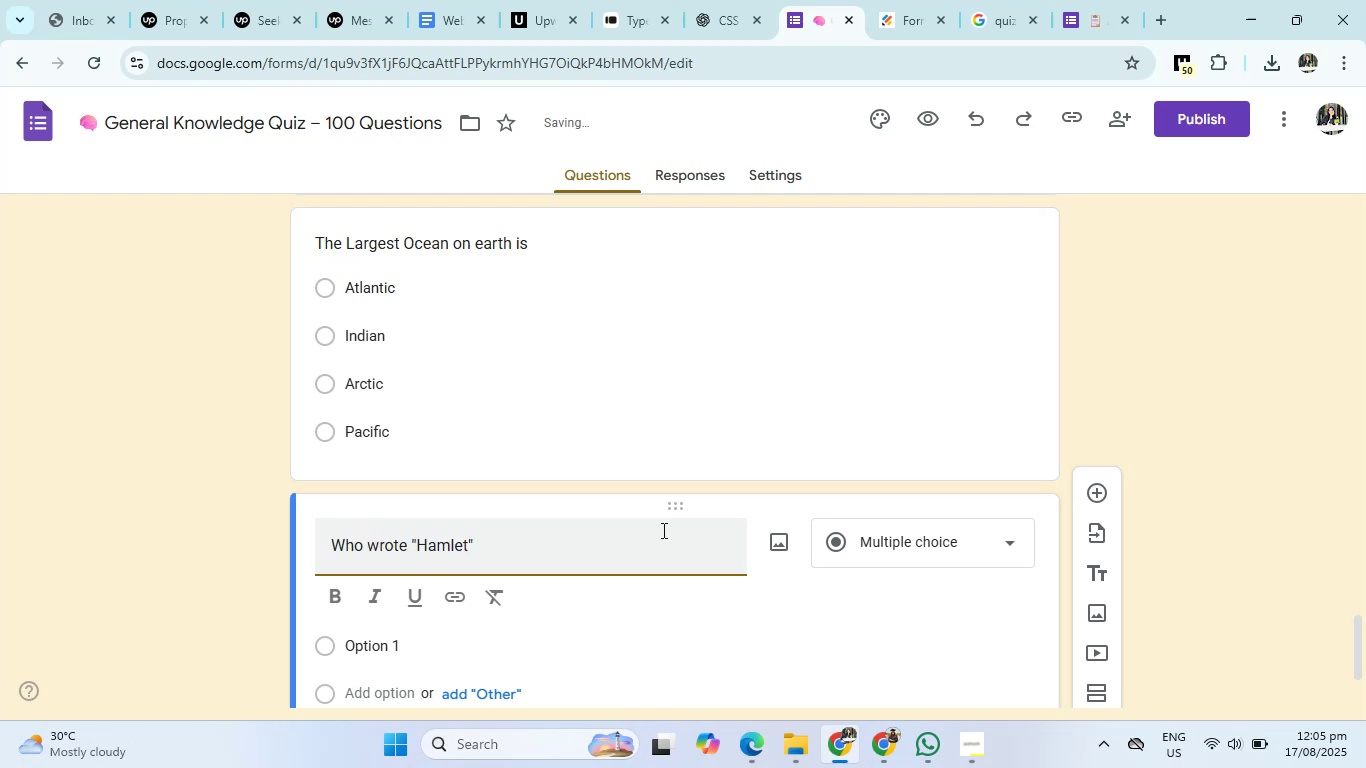 
key(VolumeDown)
 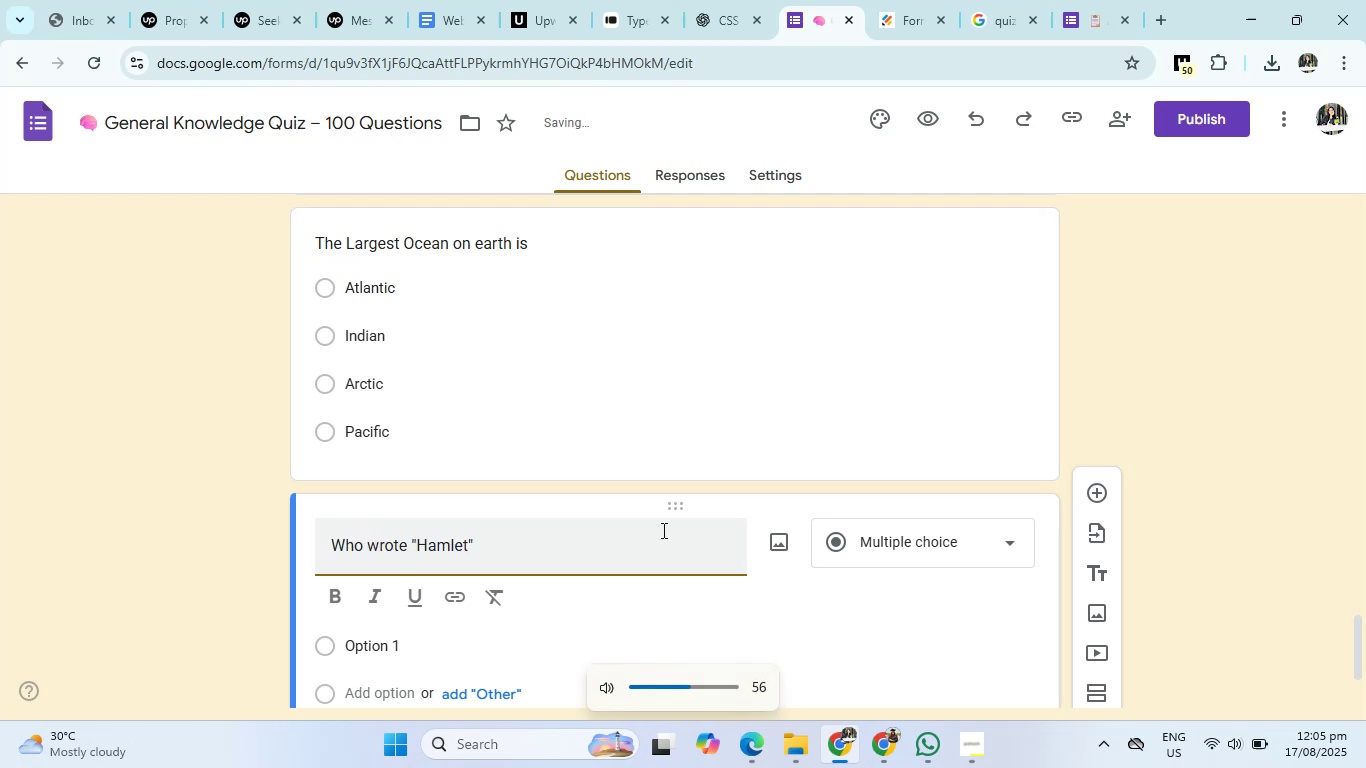 
key(VolumeDown)
 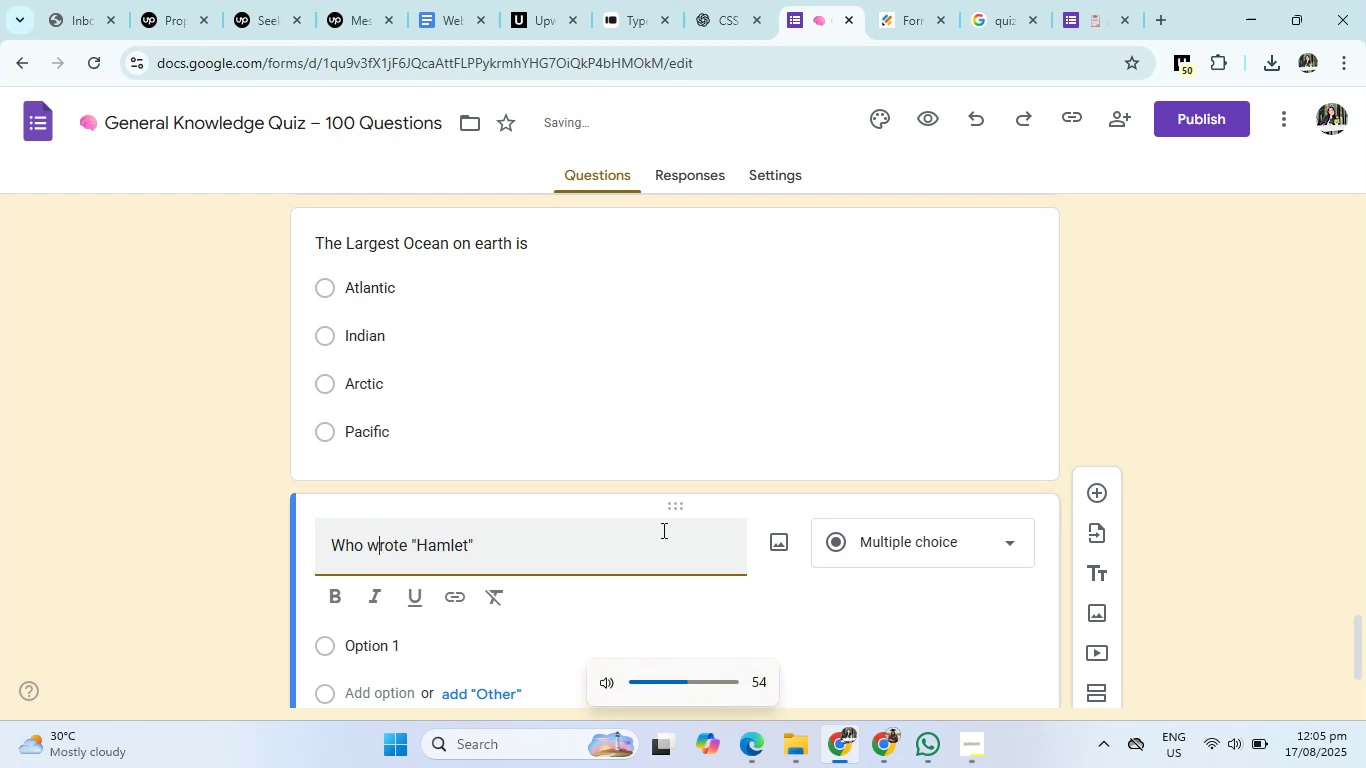 
key(VolumeDown)
 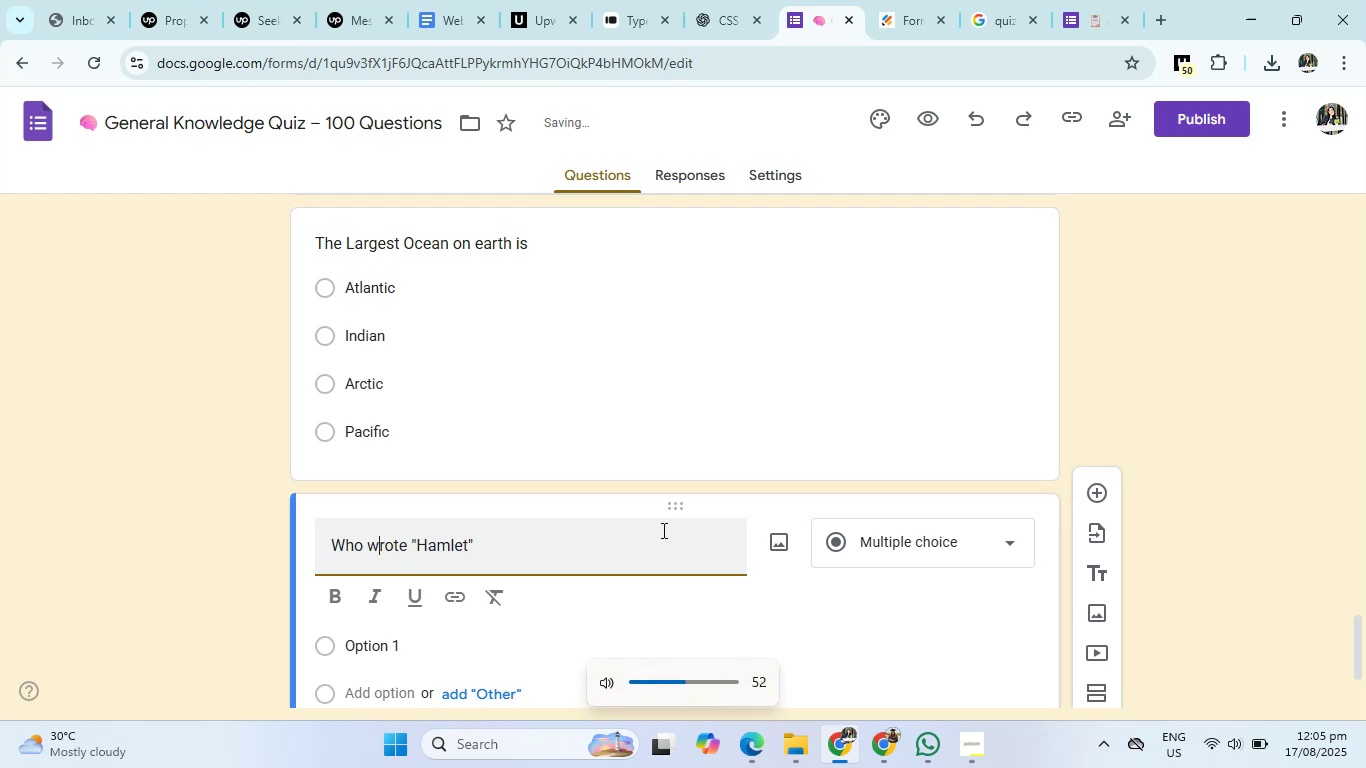 
key(VolumeDown)
 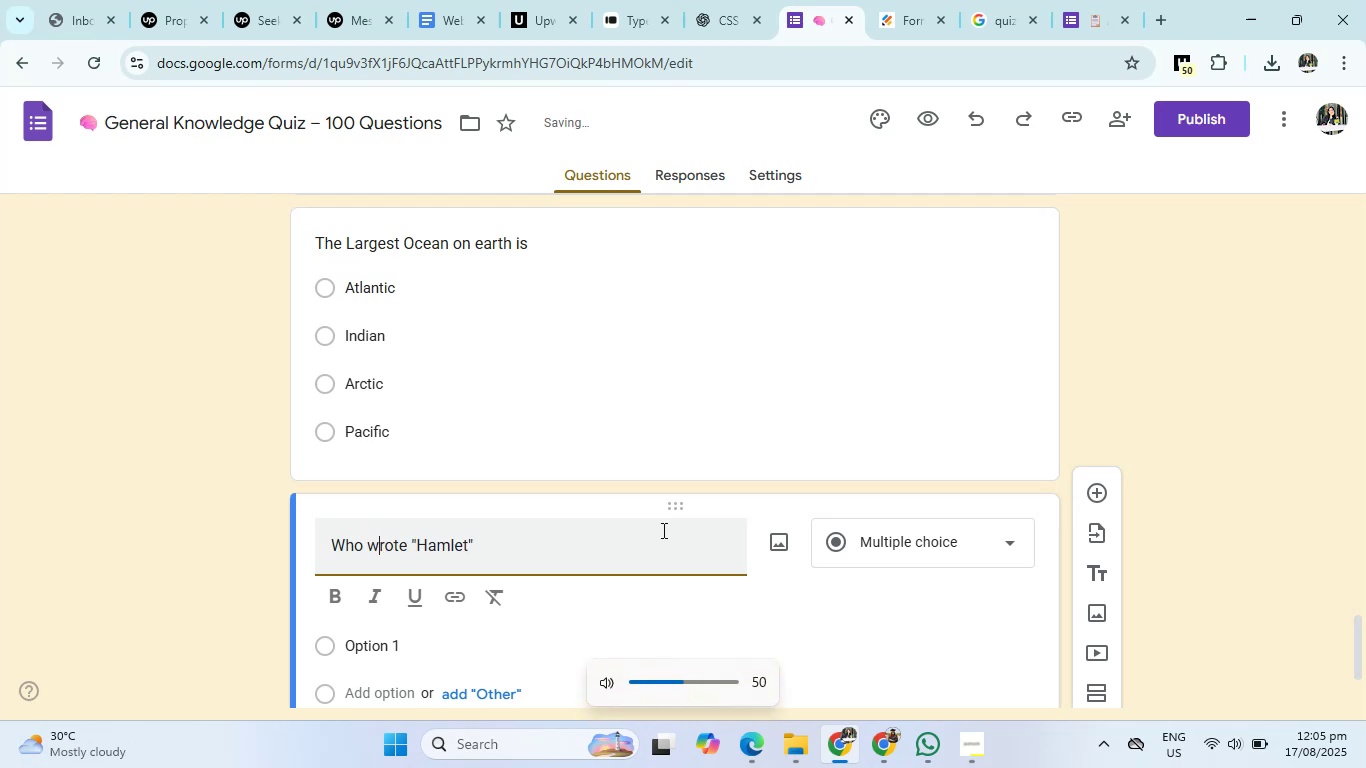 
key(VolumeDown)
 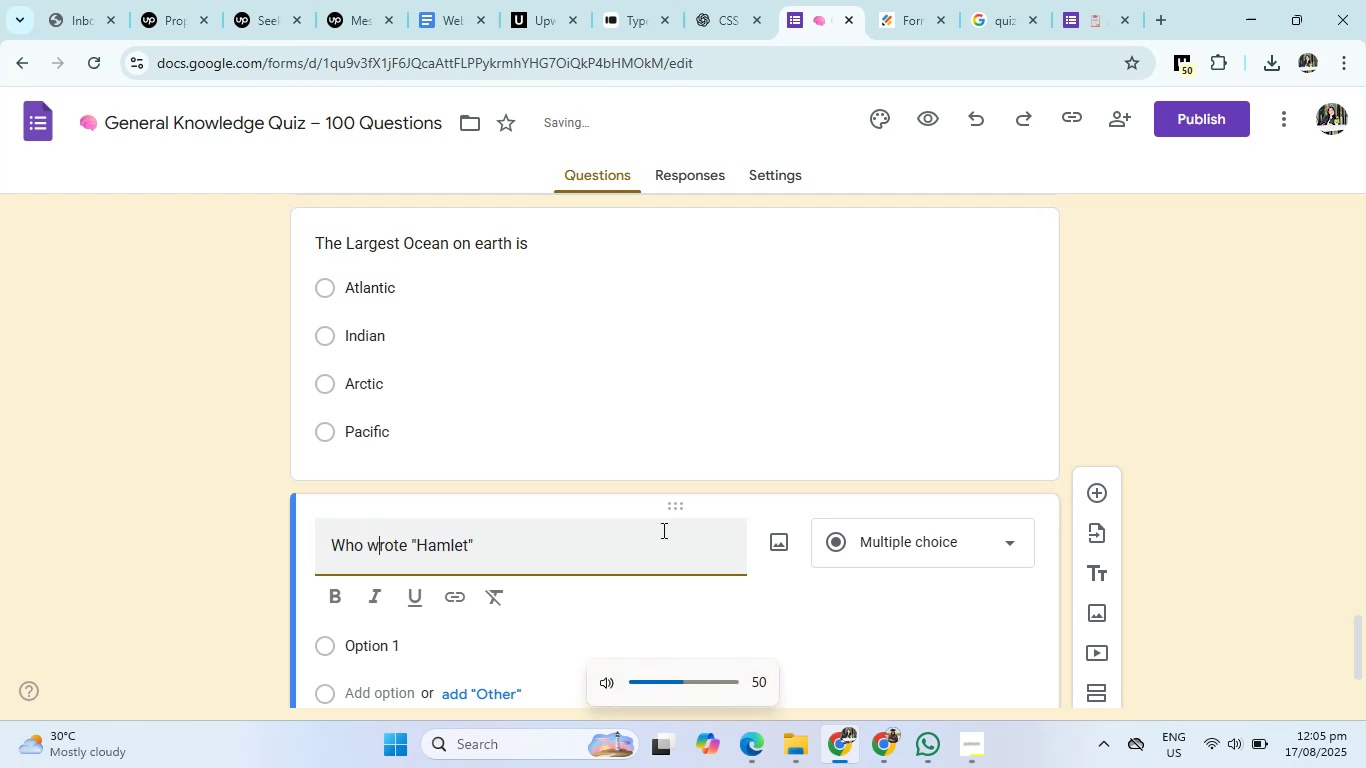 
scroll: coordinate [662, 530], scroll_direction: down, amount: 1.0
 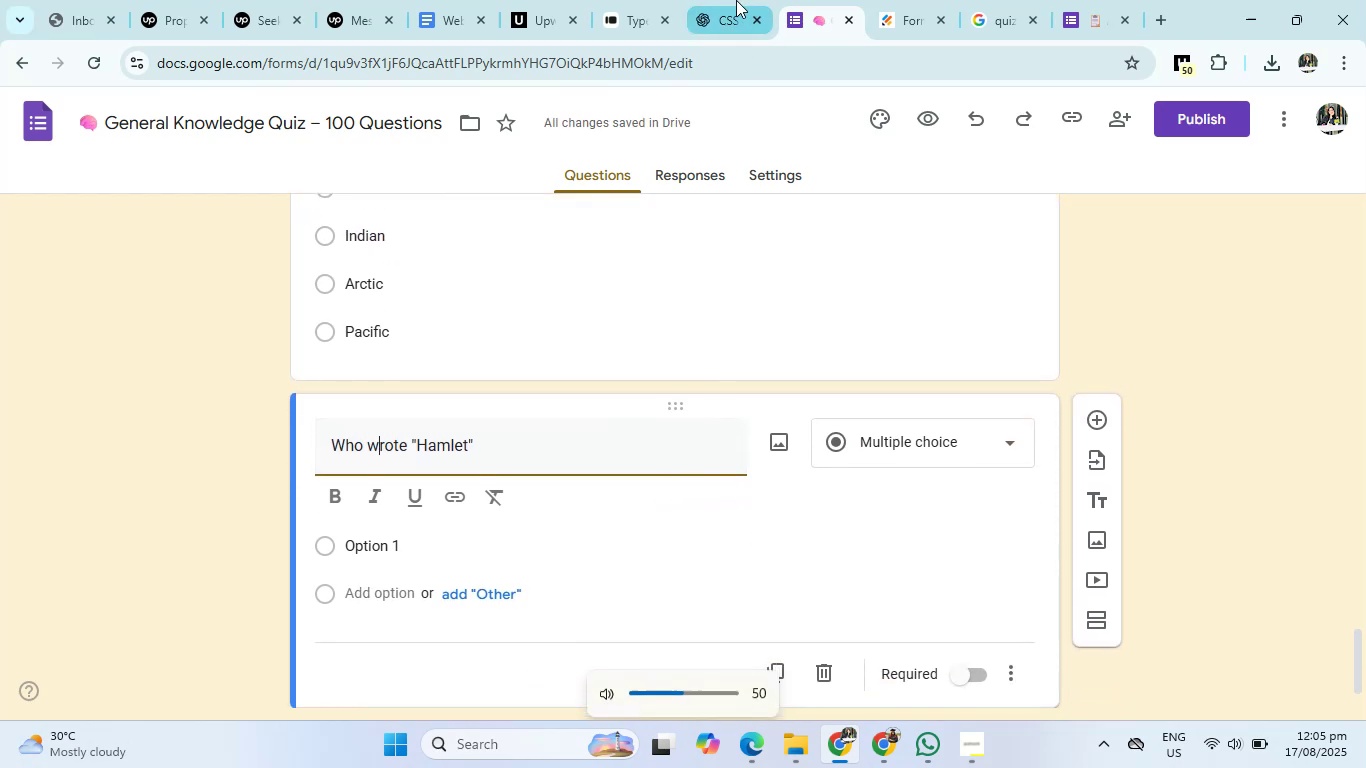 
left_click([736, 0])
 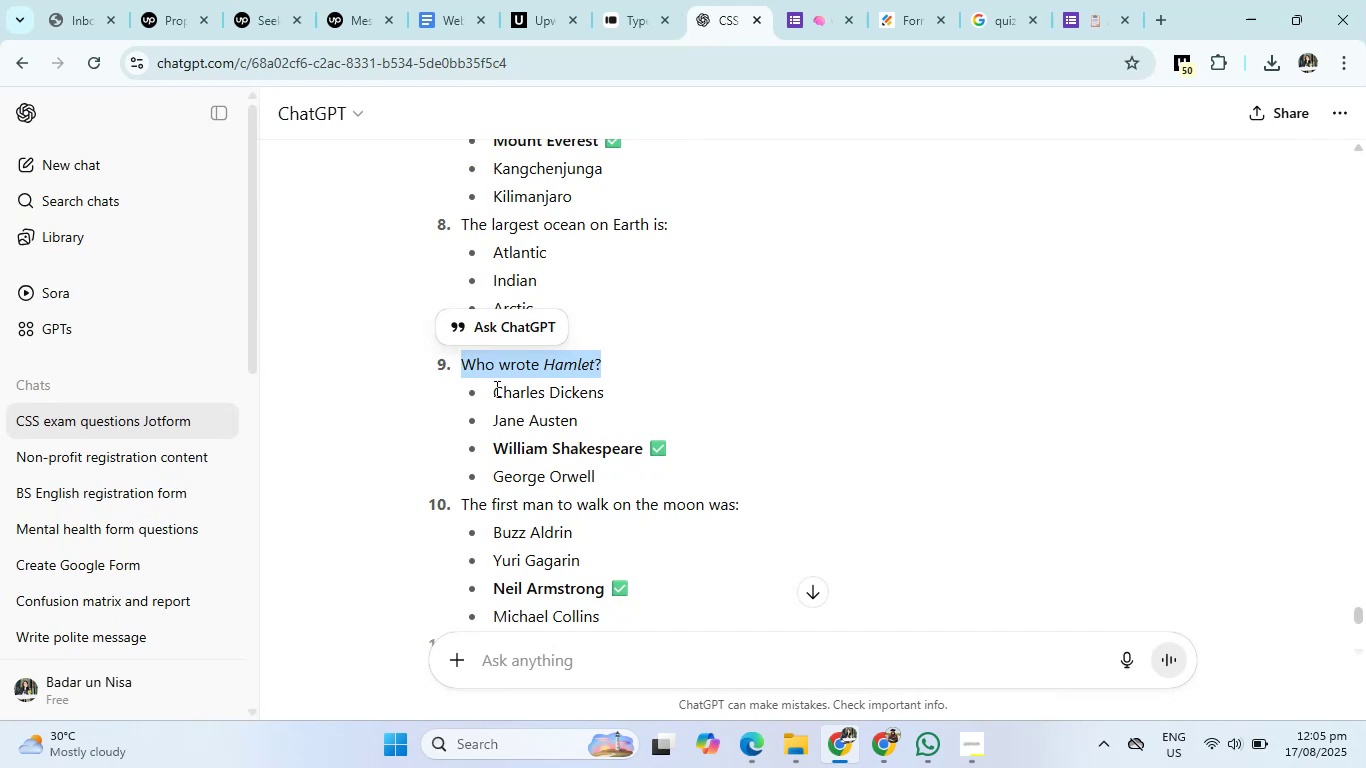 
left_click_drag(start_coordinate=[495, 388], to_coordinate=[605, 480])
 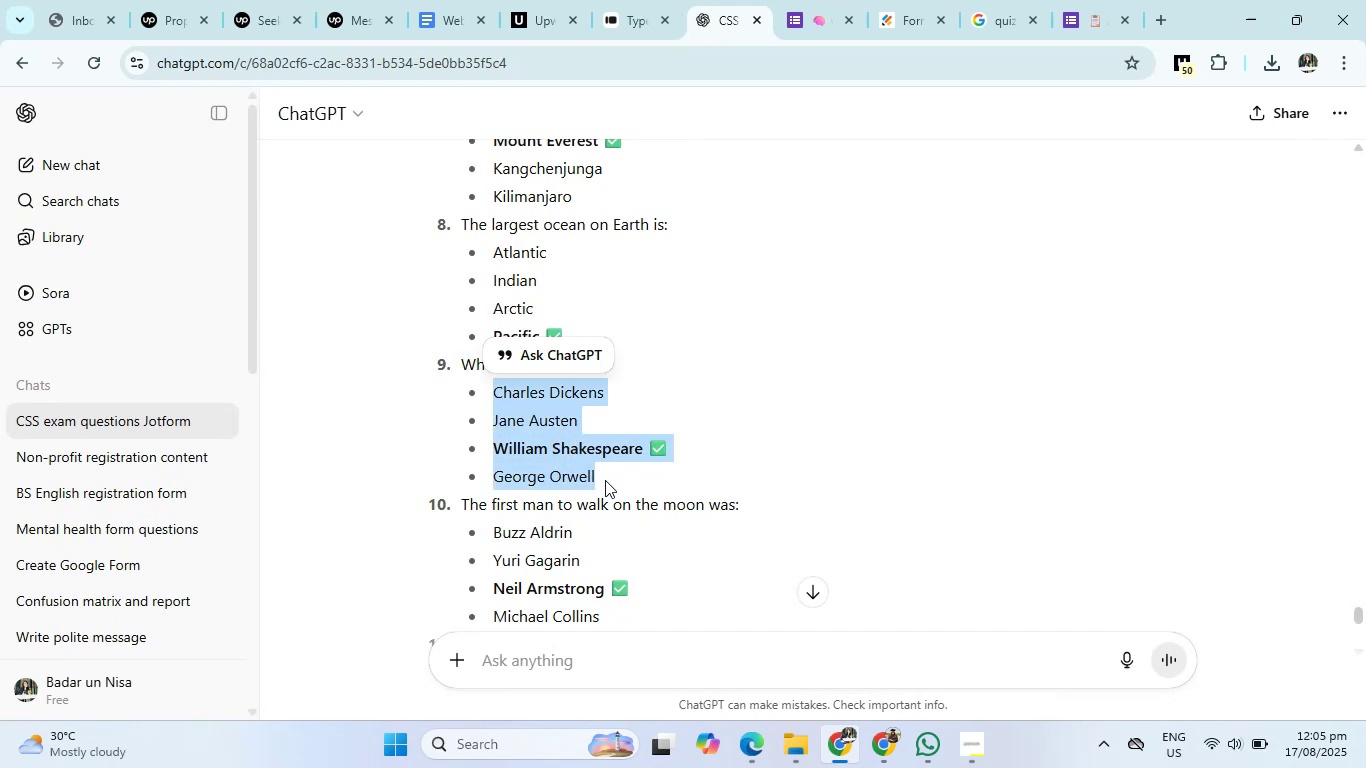 
key(Control+C)
 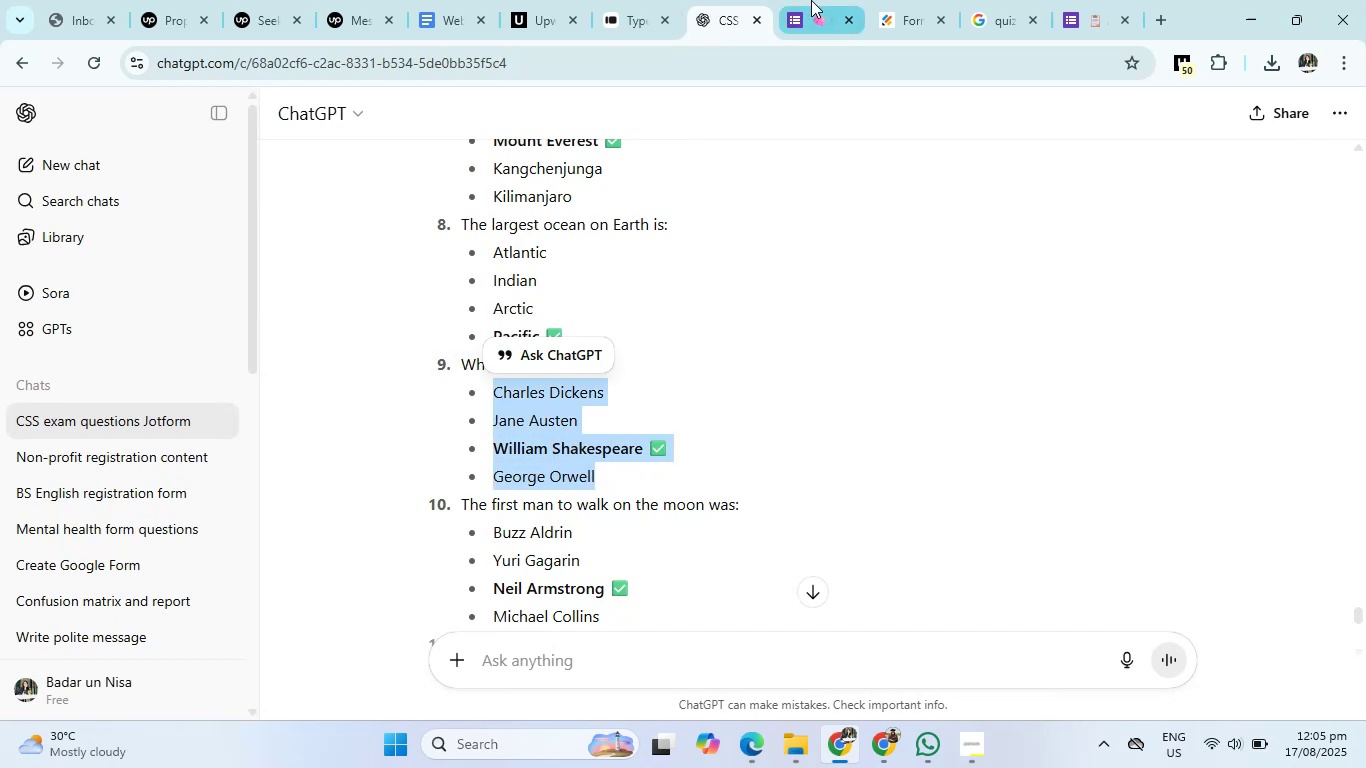 
left_click([811, 0])
 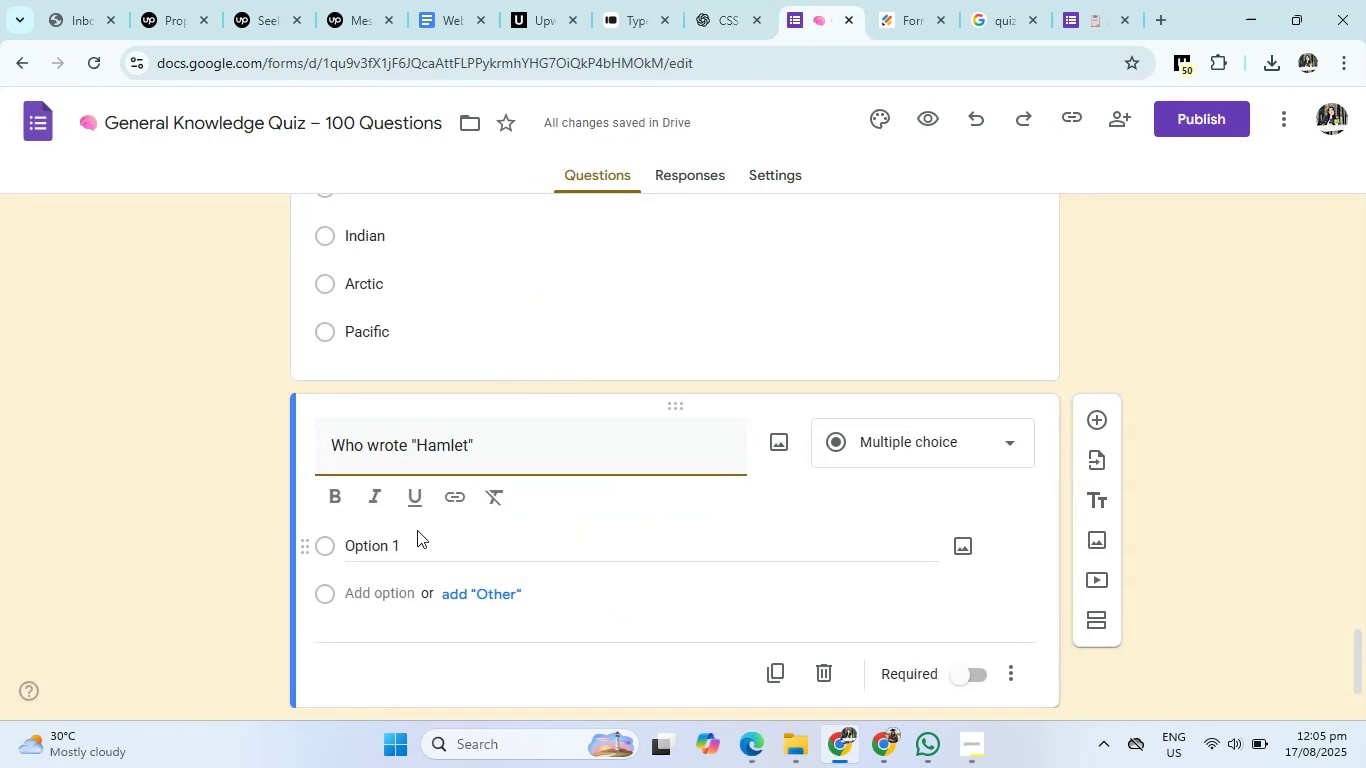 
scroll: coordinate [417, 530], scroll_direction: down, amount: 1.0
 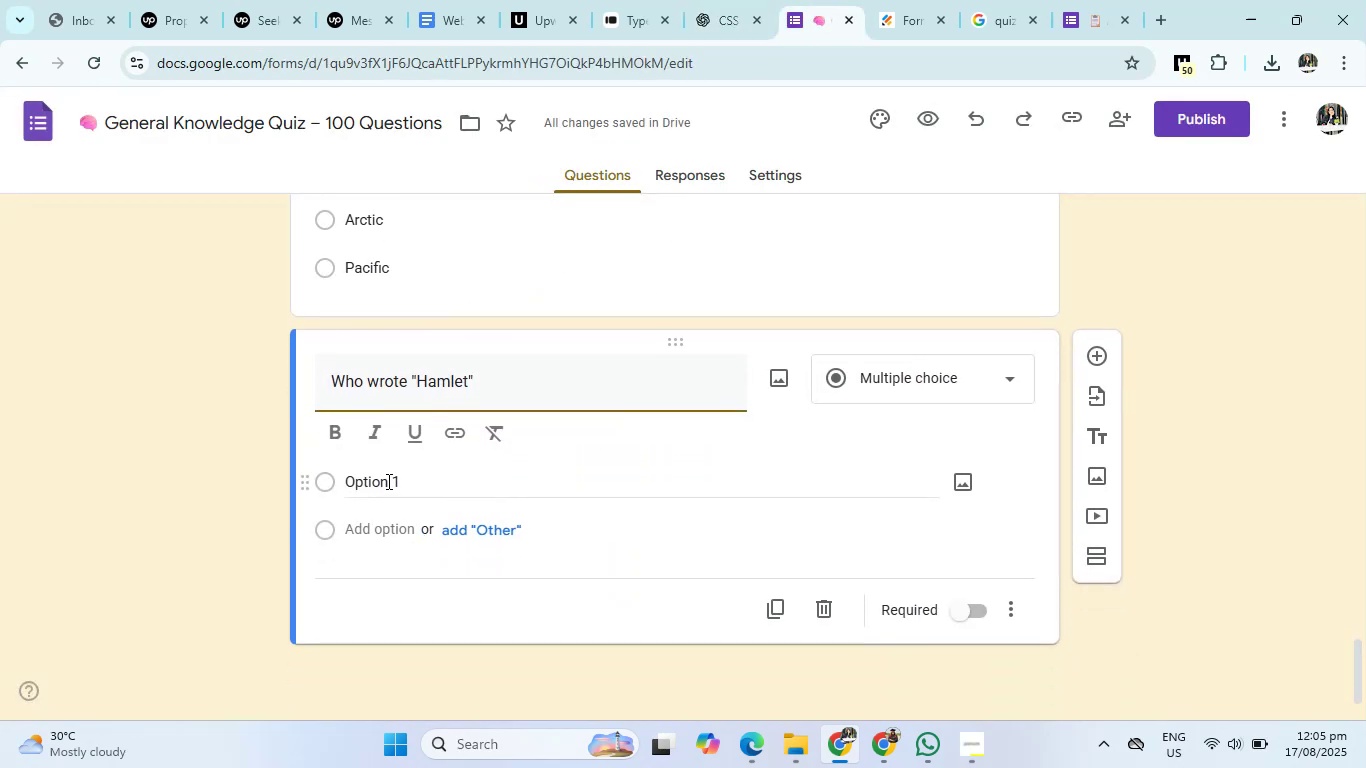 
left_click([387, 481])
 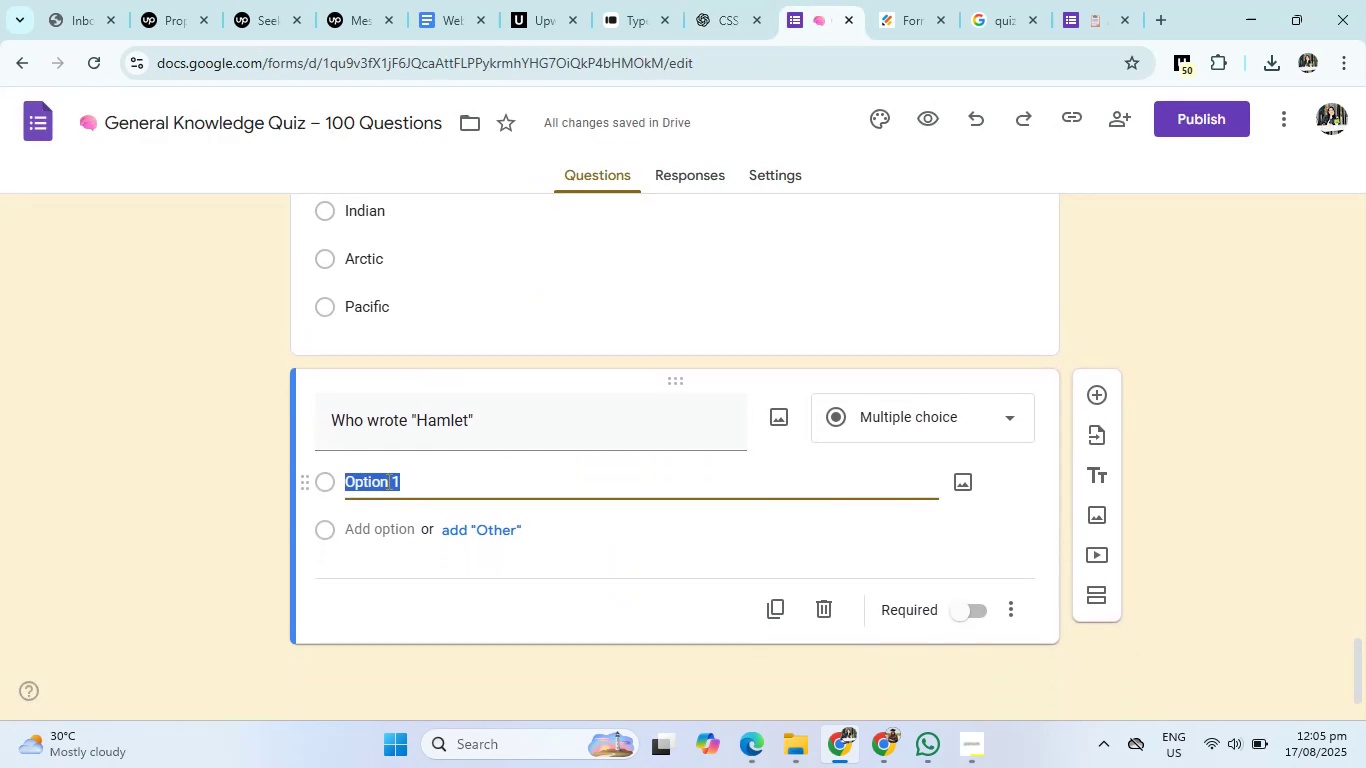 
key(Control+V)
 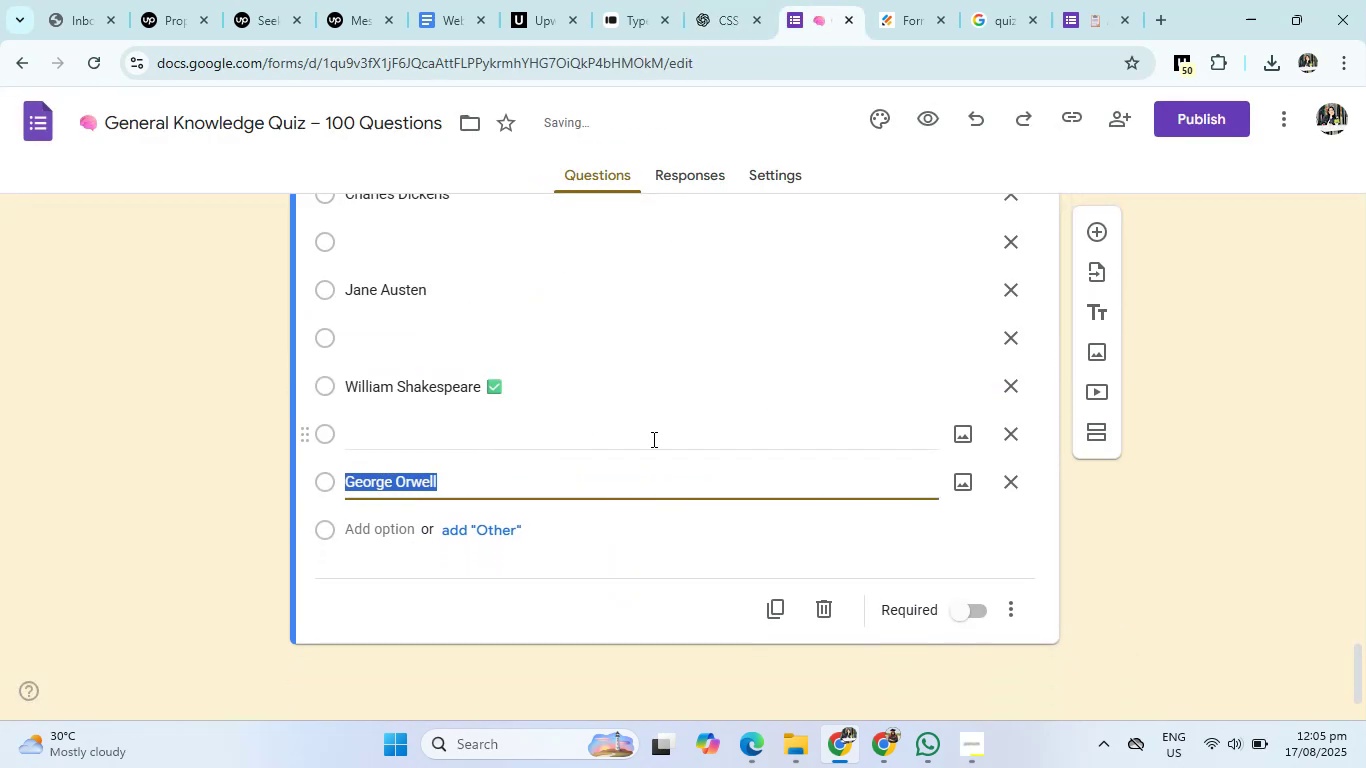 
scroll: coordinate [652, 439], scroll_direction: up, amount: 1.0
 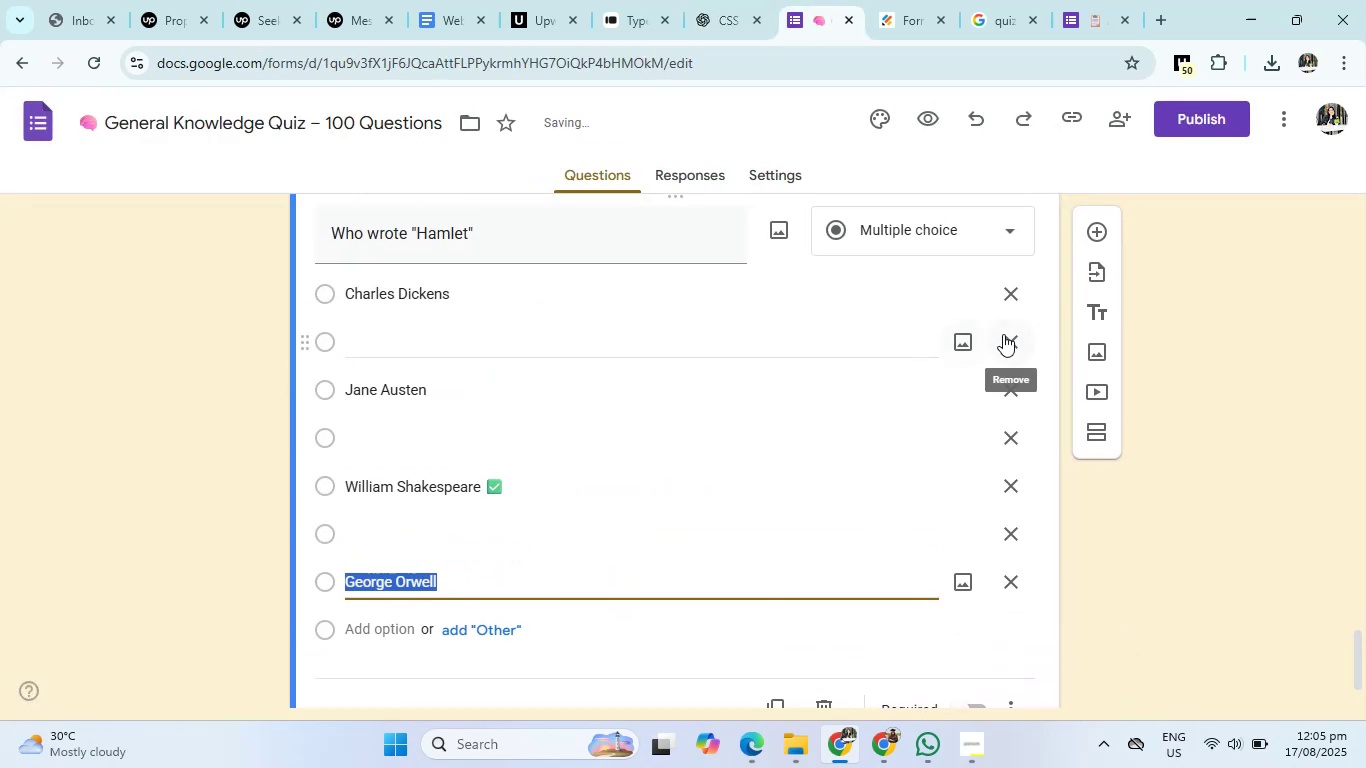 
left_click([1003, 334])
 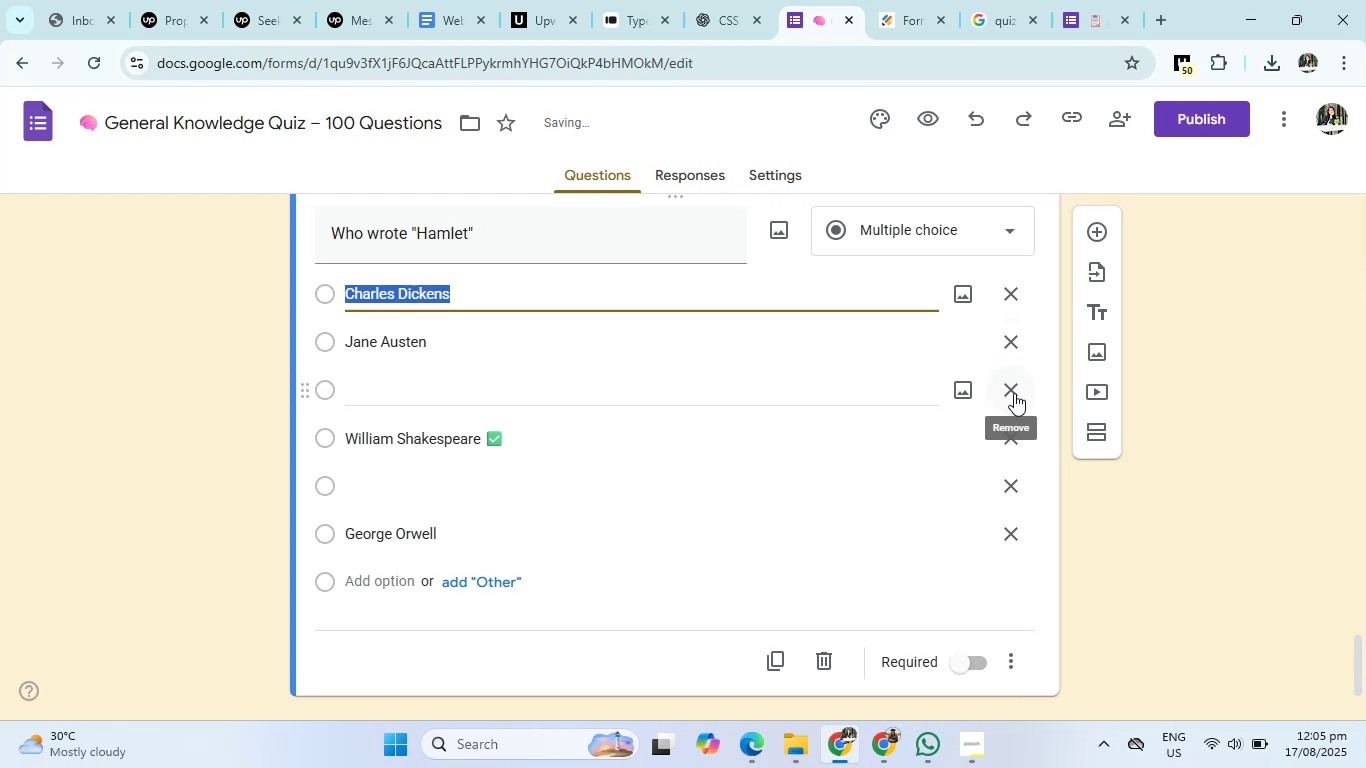 
left_click([1014, 393])
 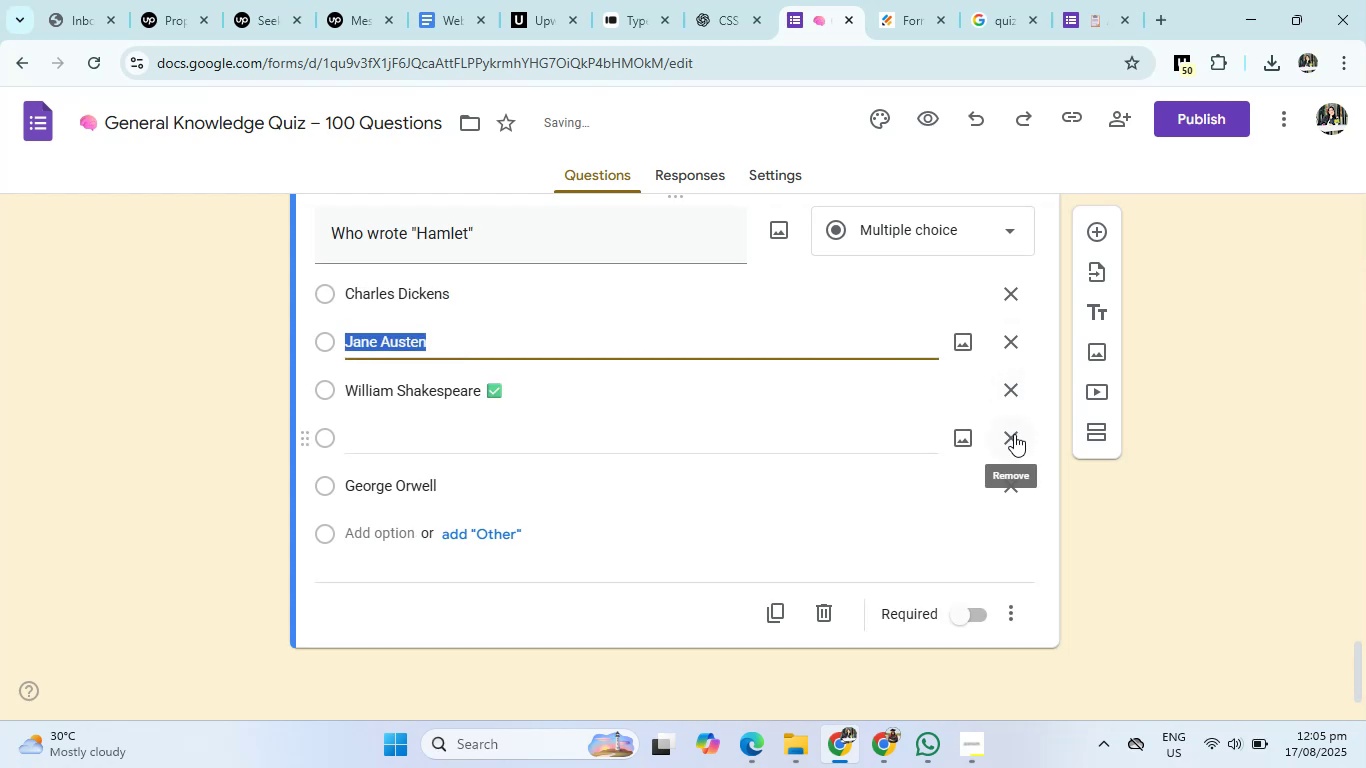 
left_click([1014, 434])
 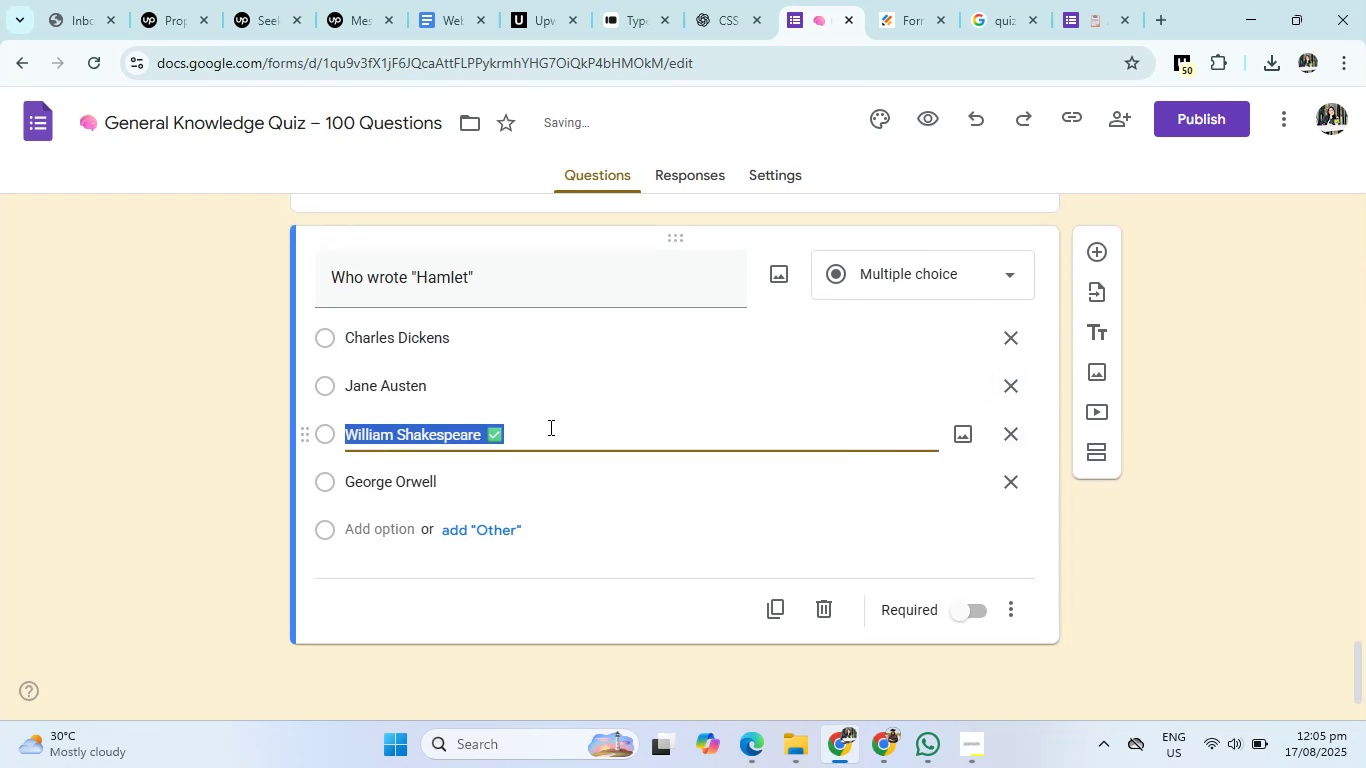 
left_click([549, 427])
 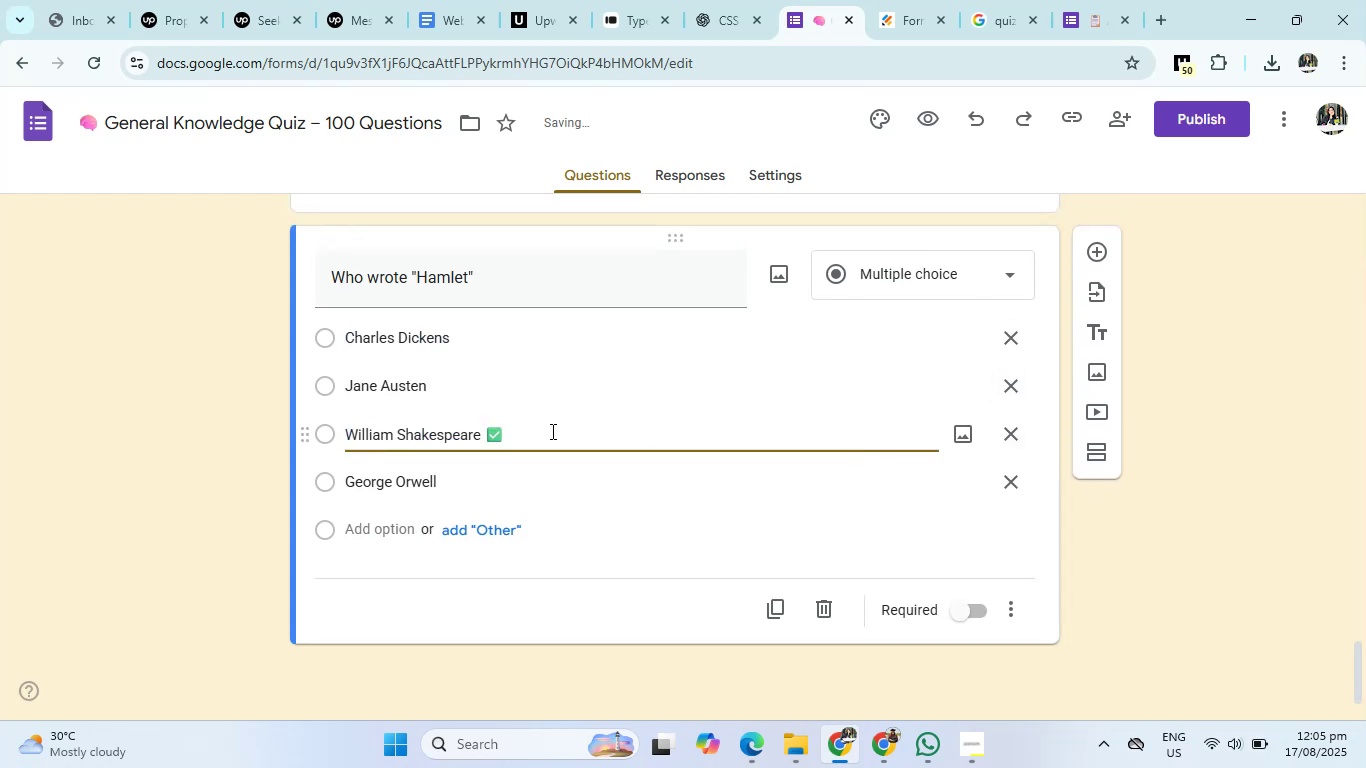 
key(Backspace)
 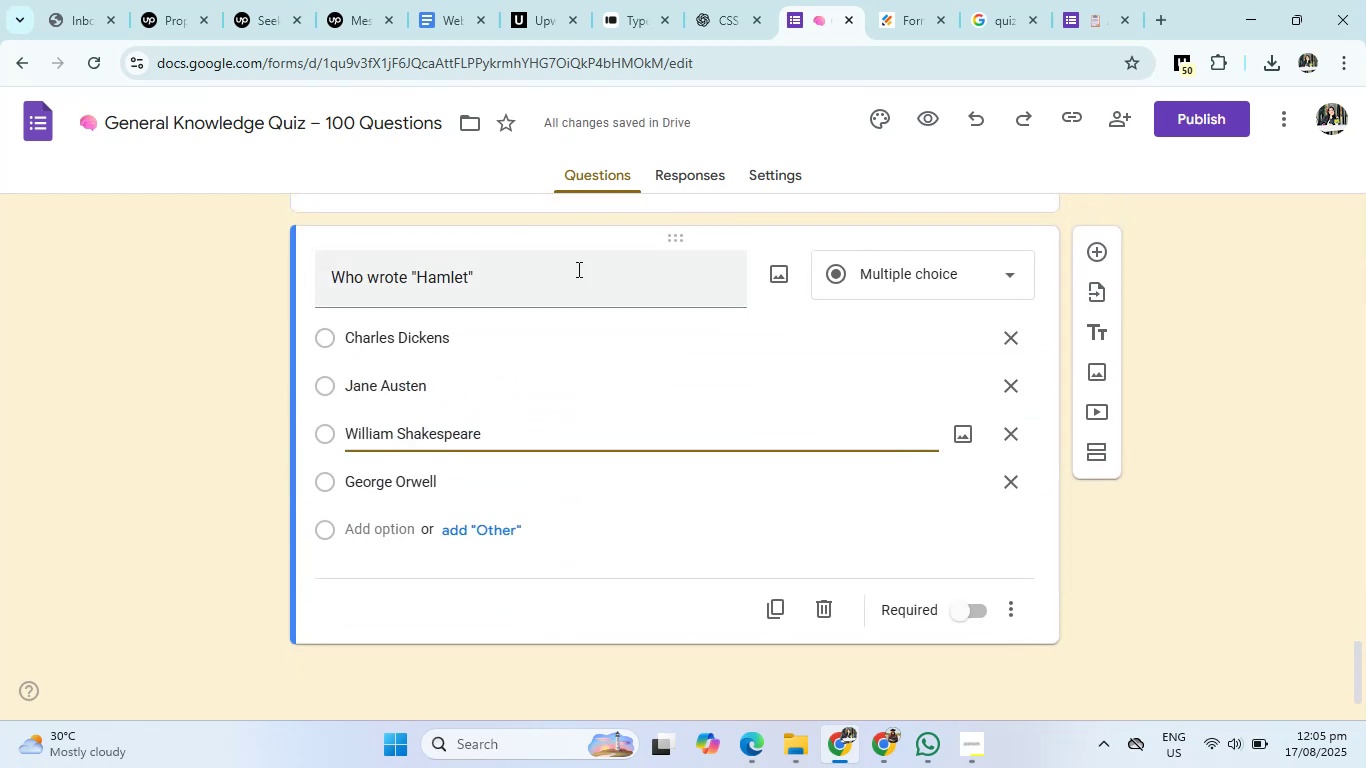 
left_click([712, 0])
 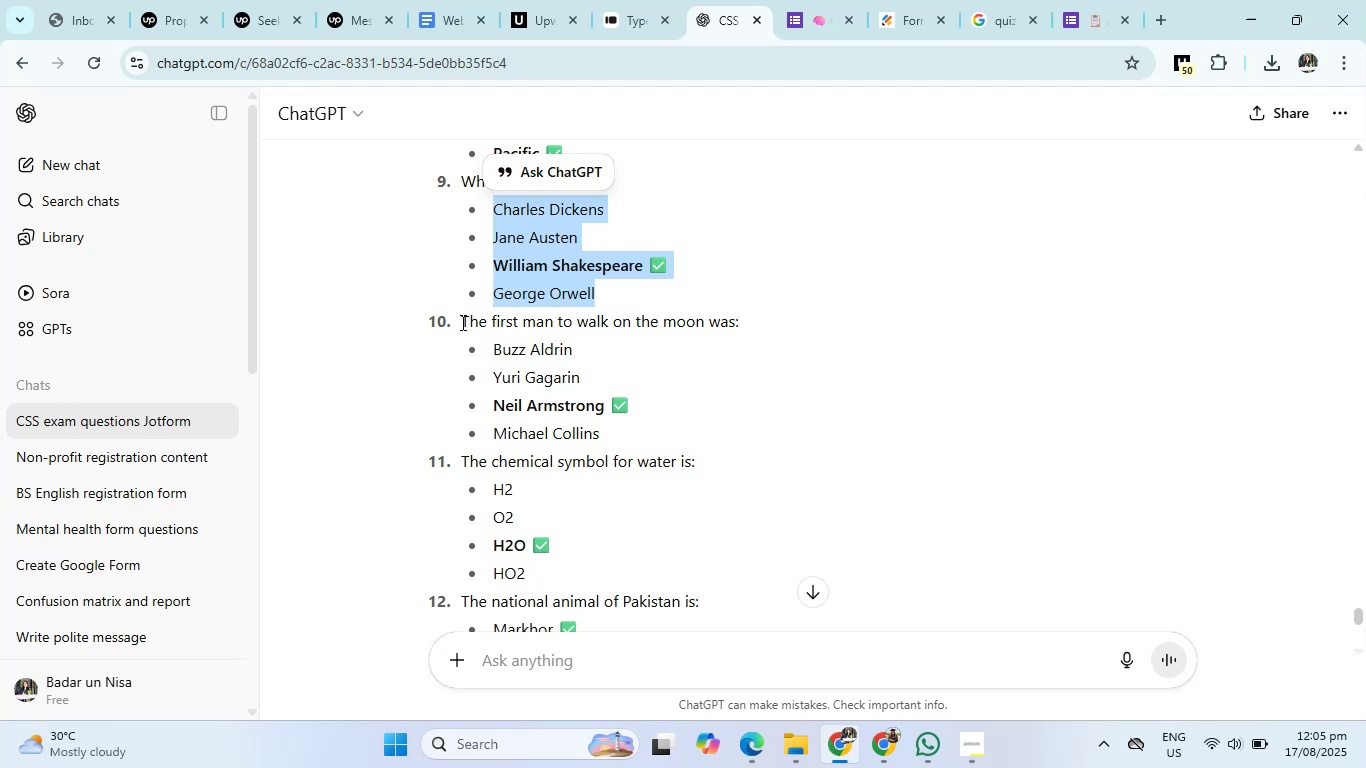 
left_click([460, 320])
 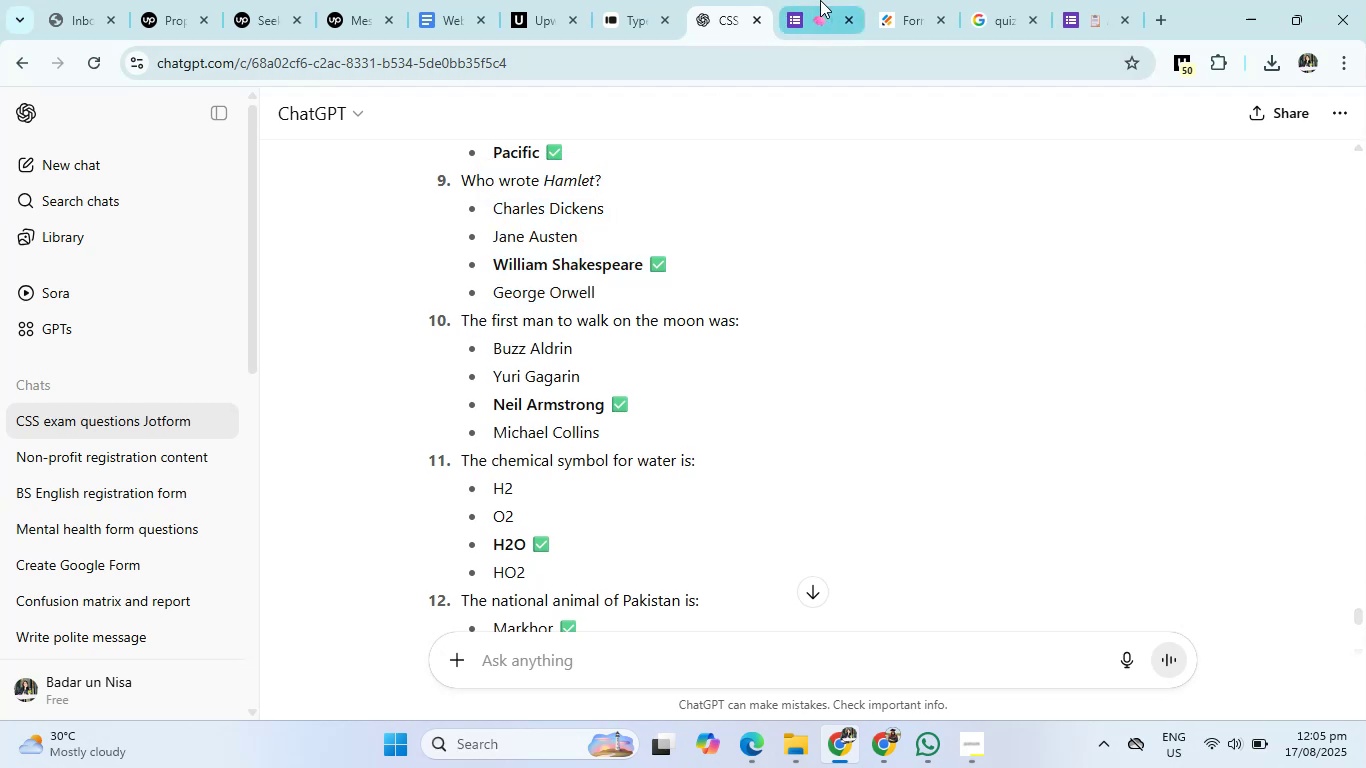 
left_click([820, 0])
 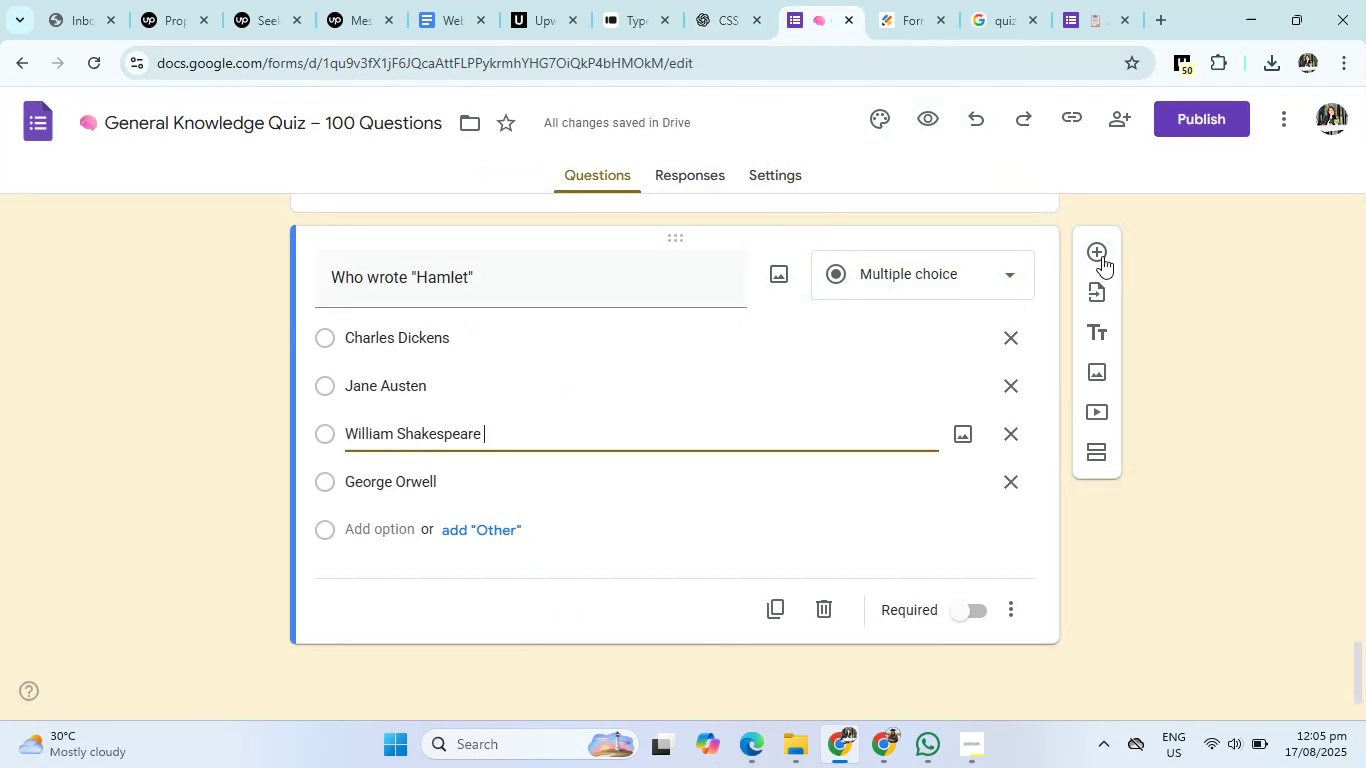 
left_click([1102, 256])
 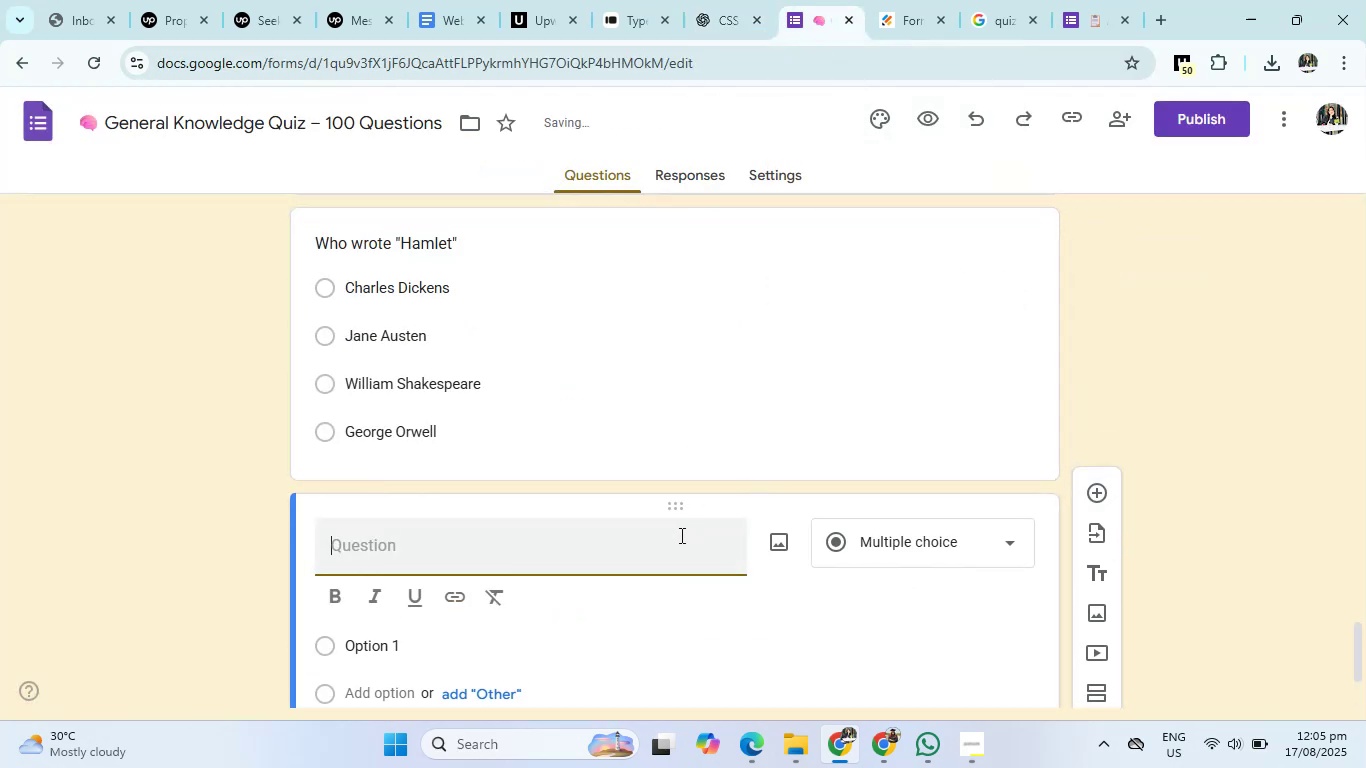 
left_click([680, 535])
 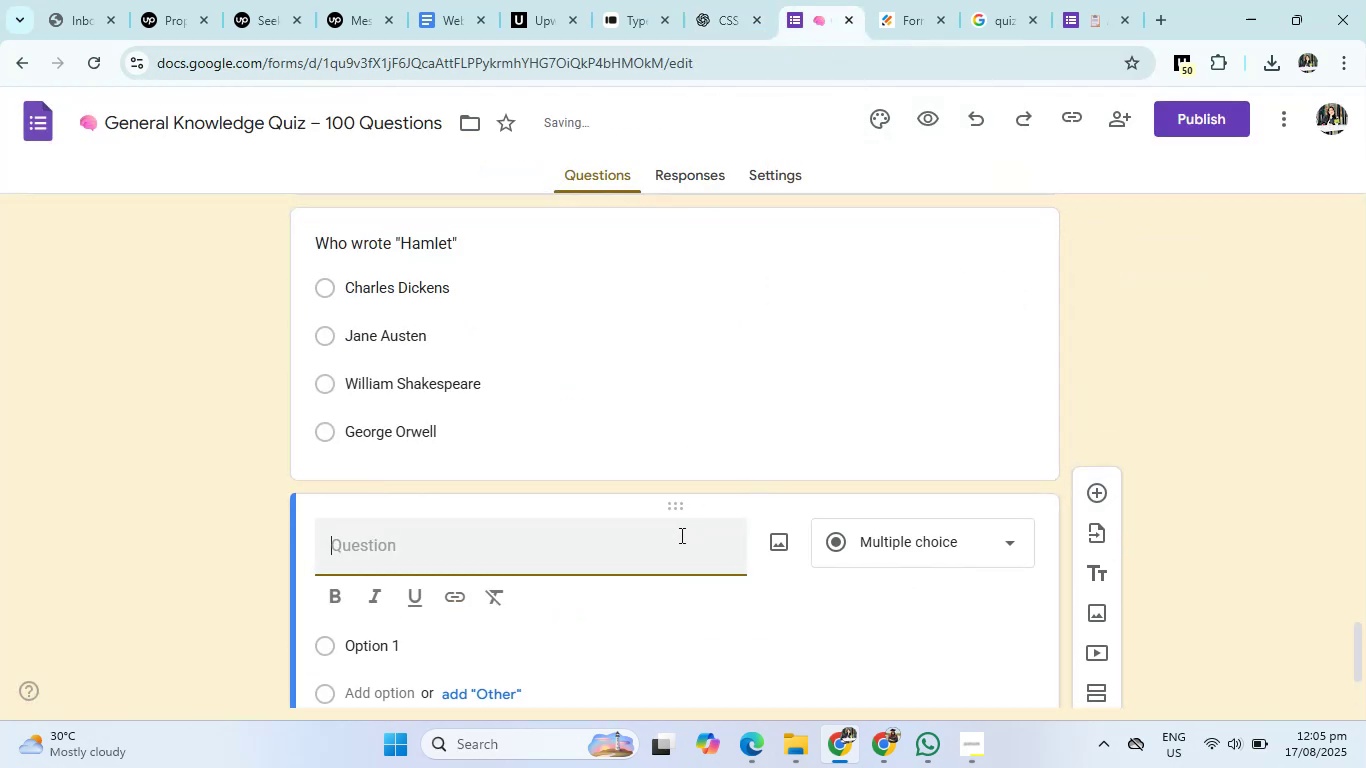 
type(The first man to walk on moon was)
 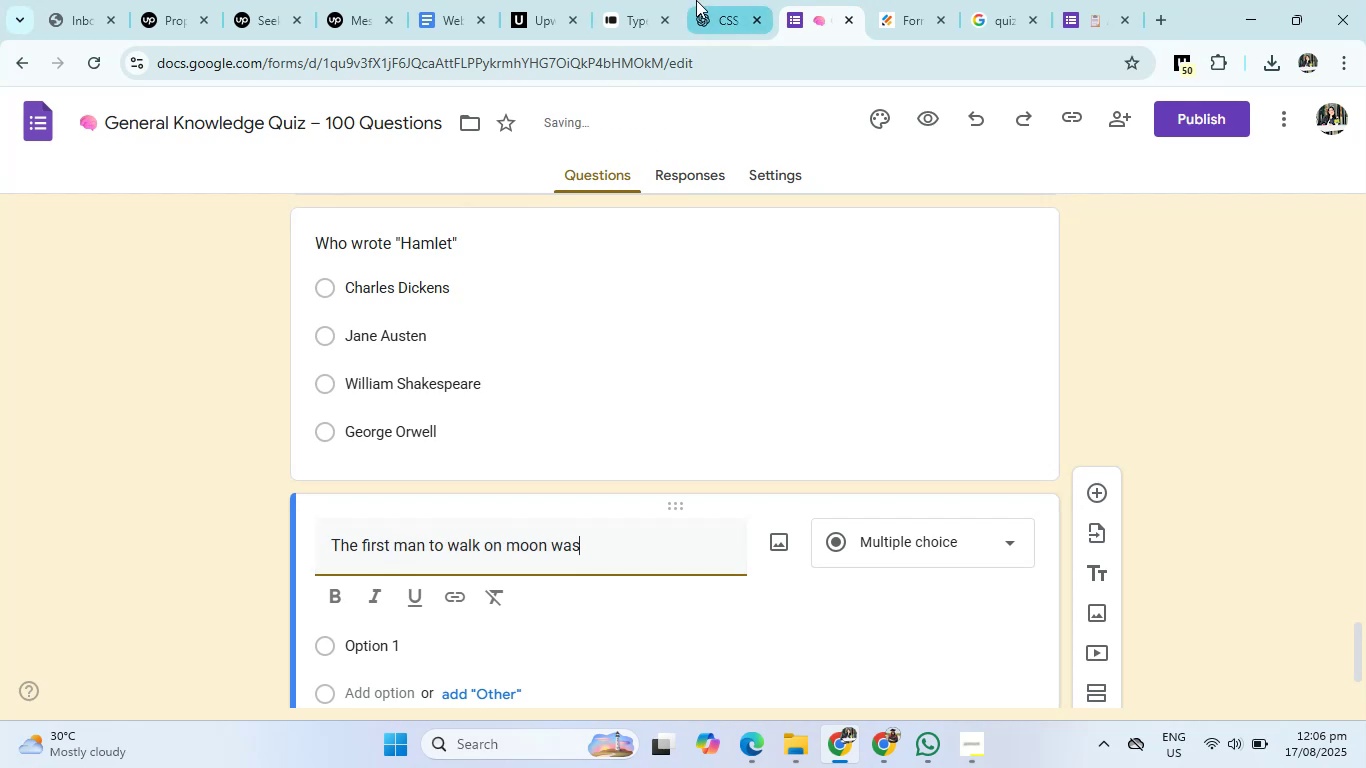 
left_click([696, 0])
 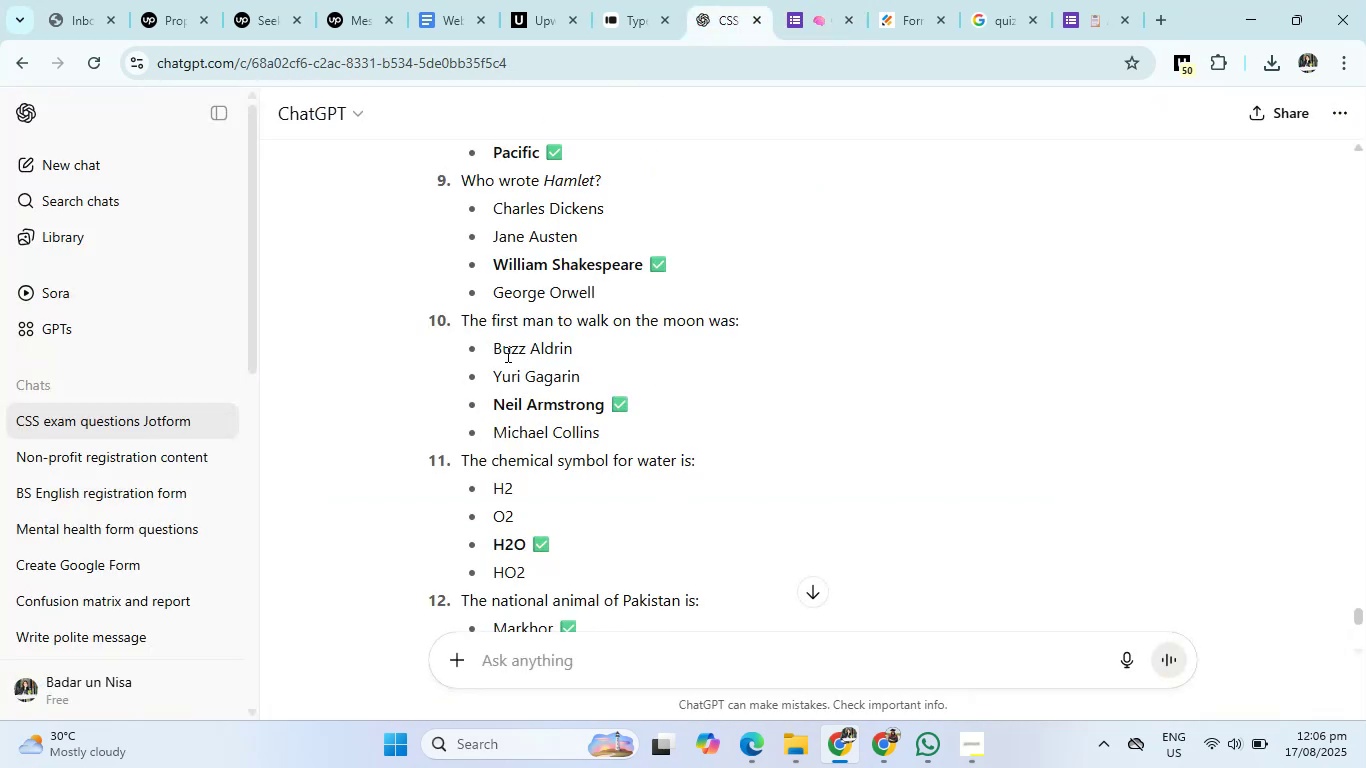 
left_click_drag(start_coordinate=[494, 352], to_coordinate=[629, 423])
 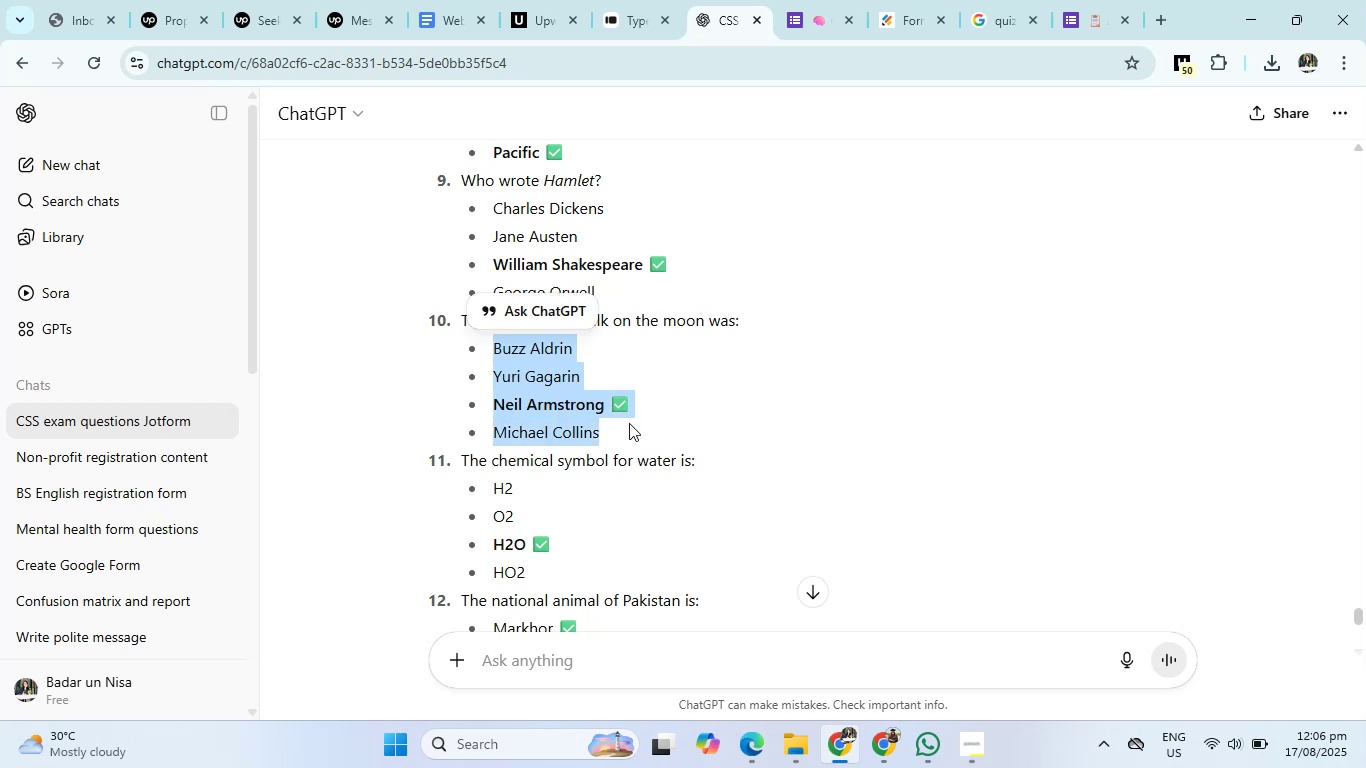 
key(Control+C)
 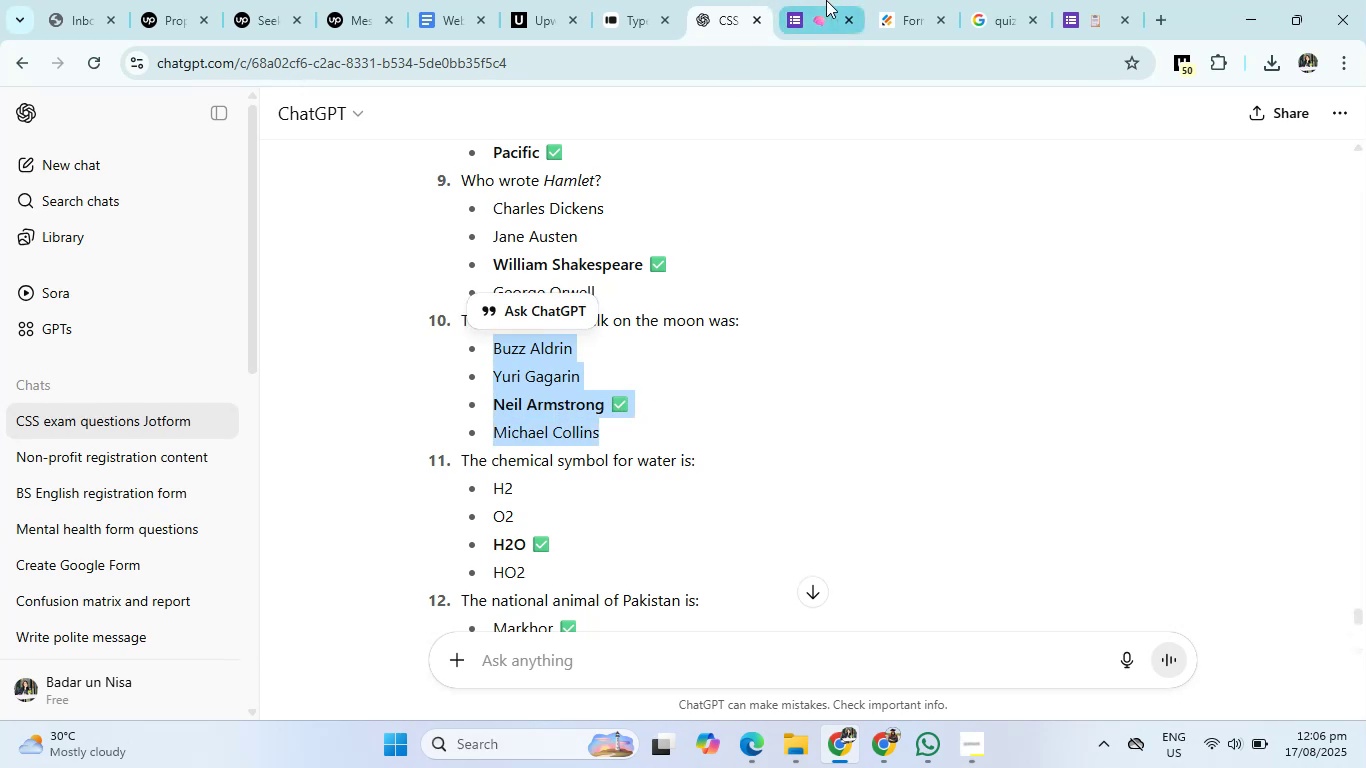 
left_click([826, 0])
 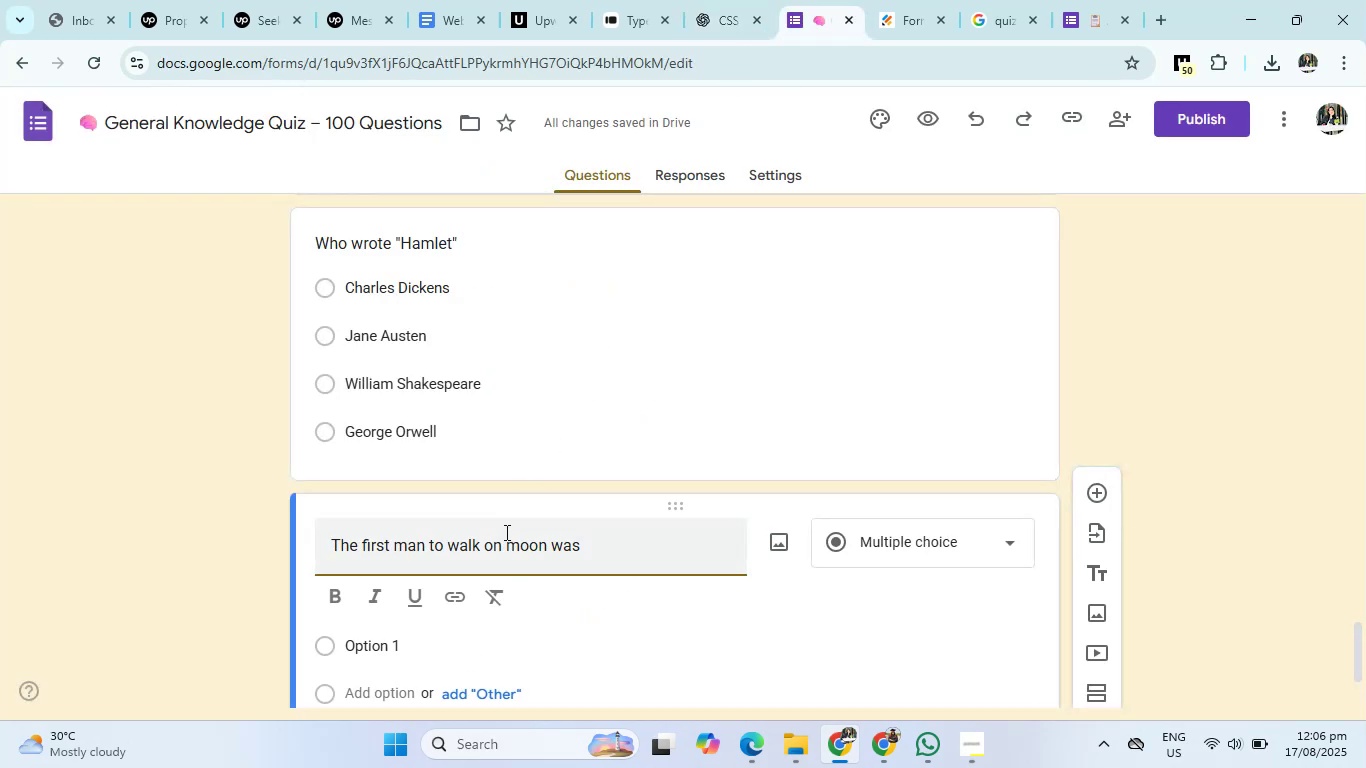 
scroll: coordinate [505, 532], scroll_direction: down, amount: 2.0
 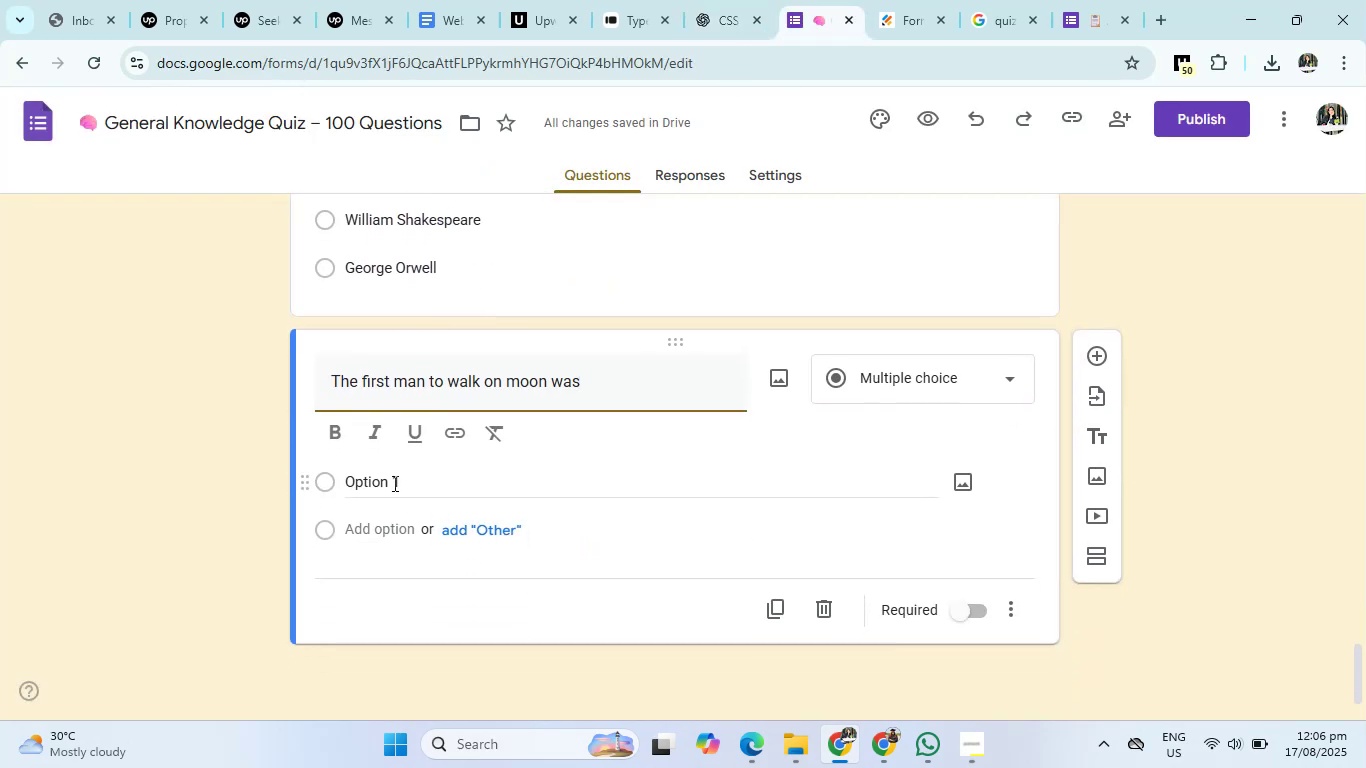 
left_click([393, 483])
 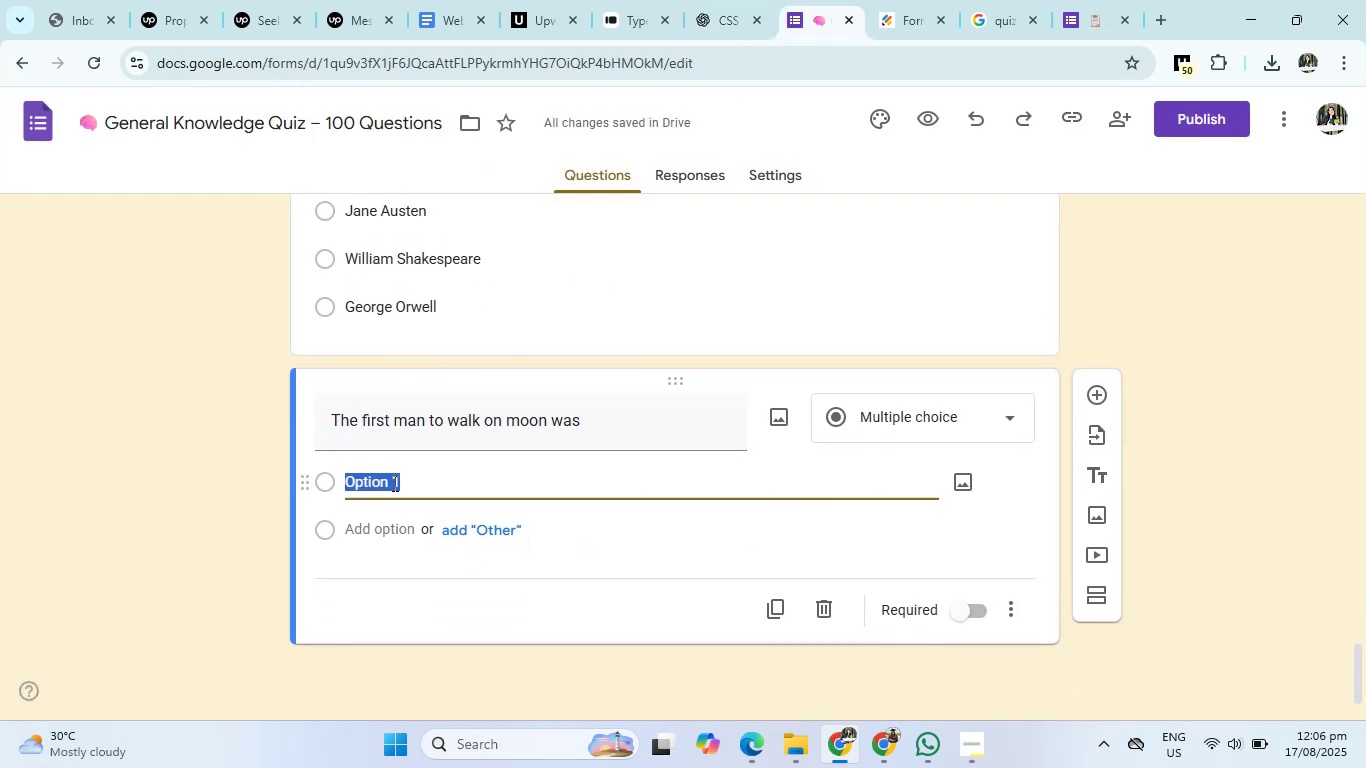 
key(Control+V)
 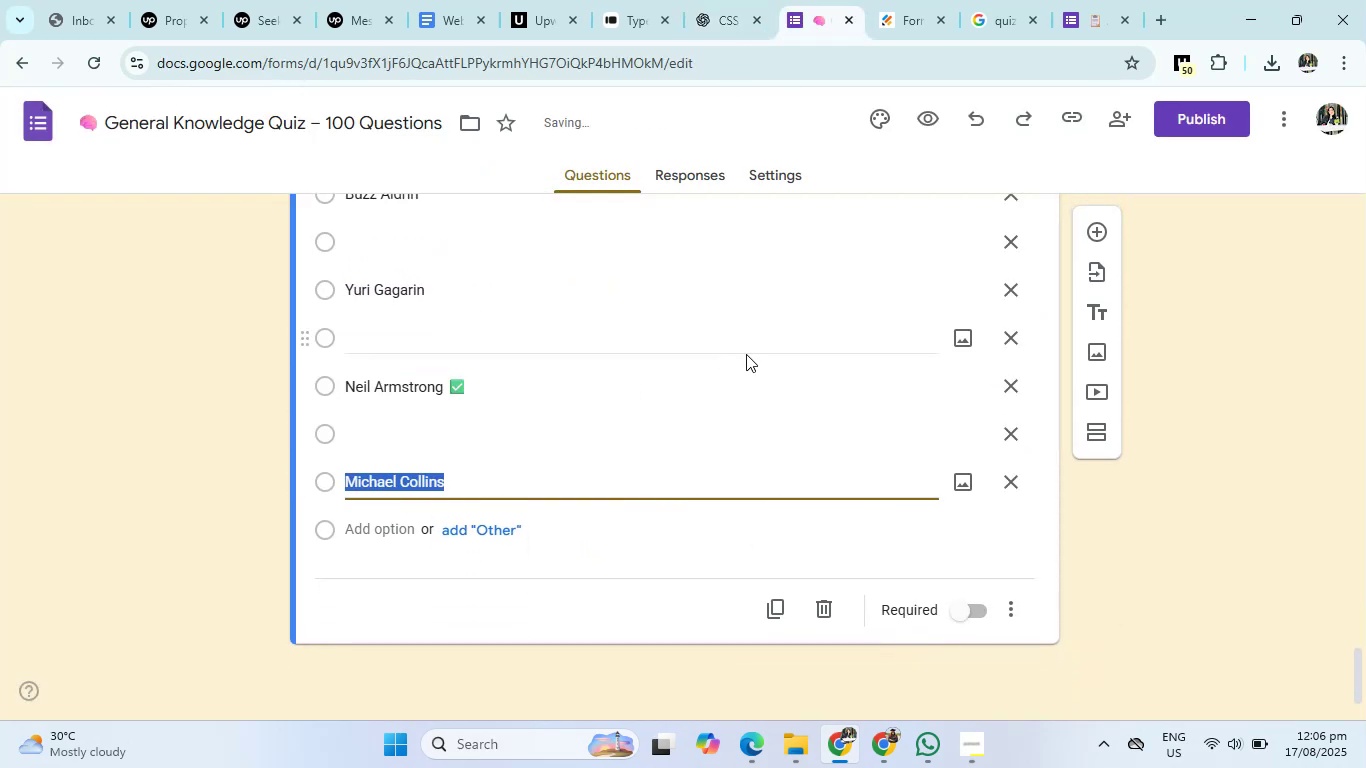 
scroll: coordinate [758, 354], scroll_direction: up, amount: 1.0
 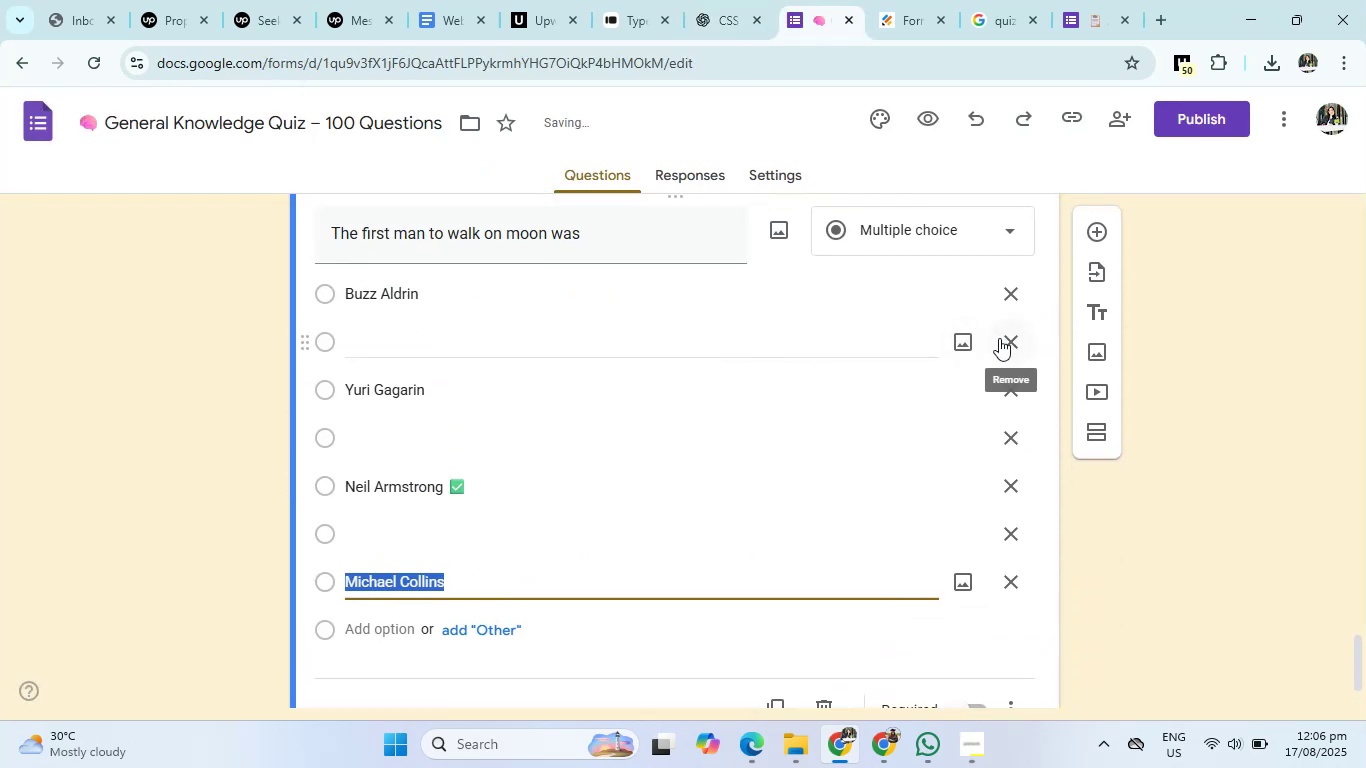 
left_click([1006, 337])
 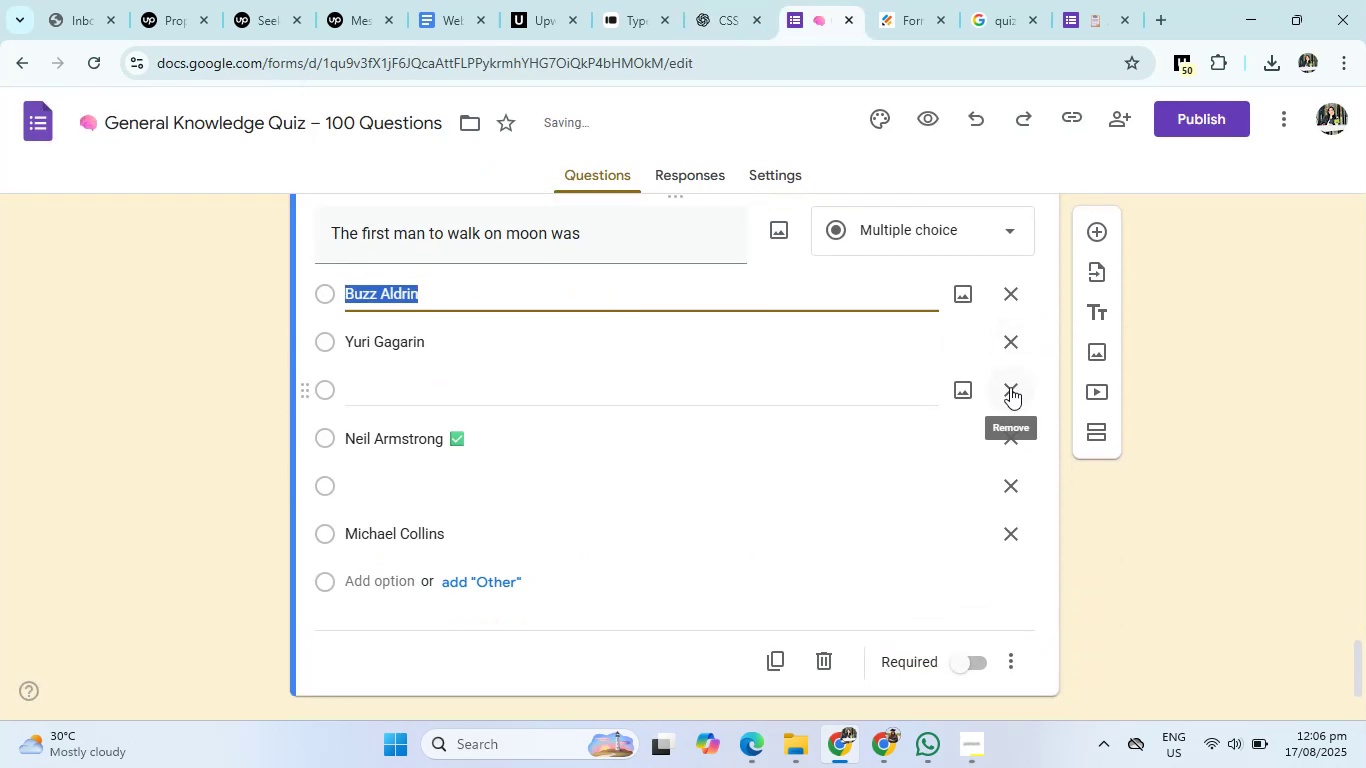 
left_click([1010, 385])
 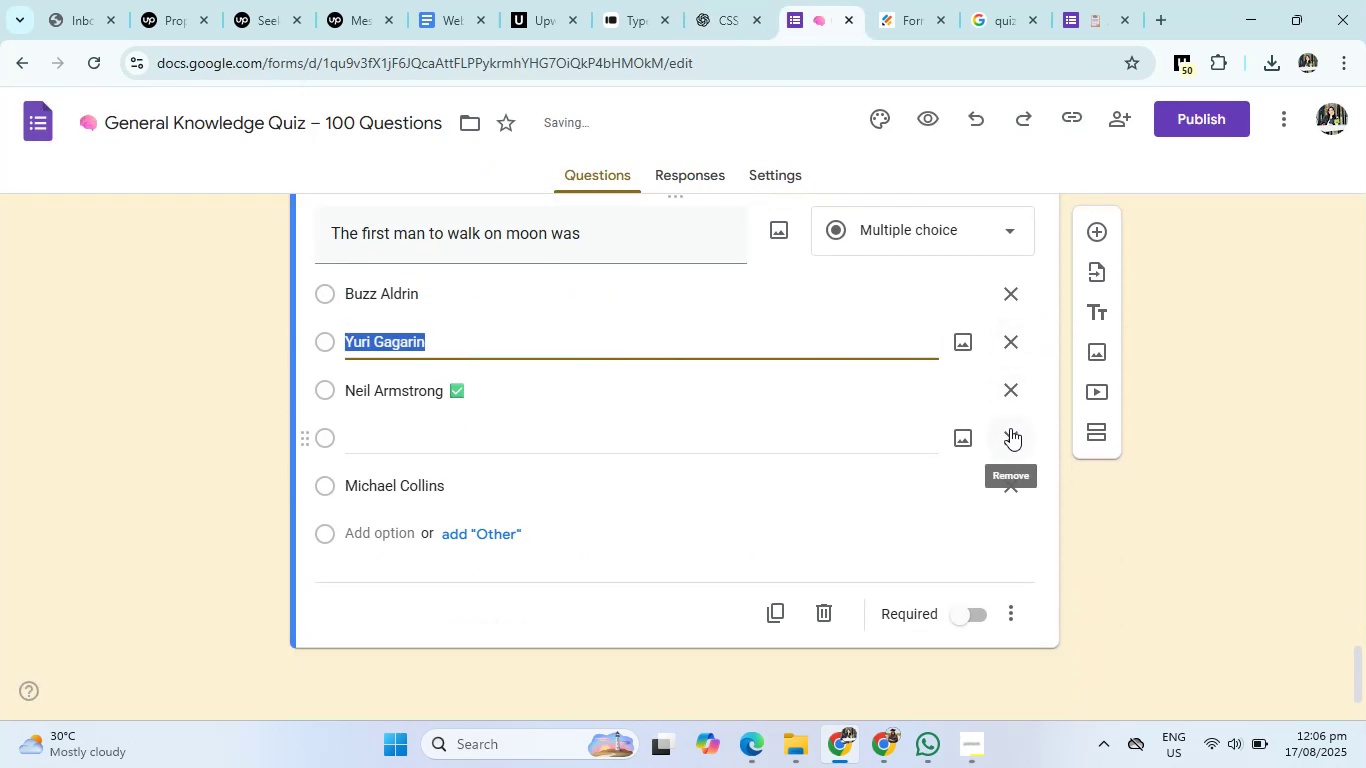 
left_click([1010, 428])
 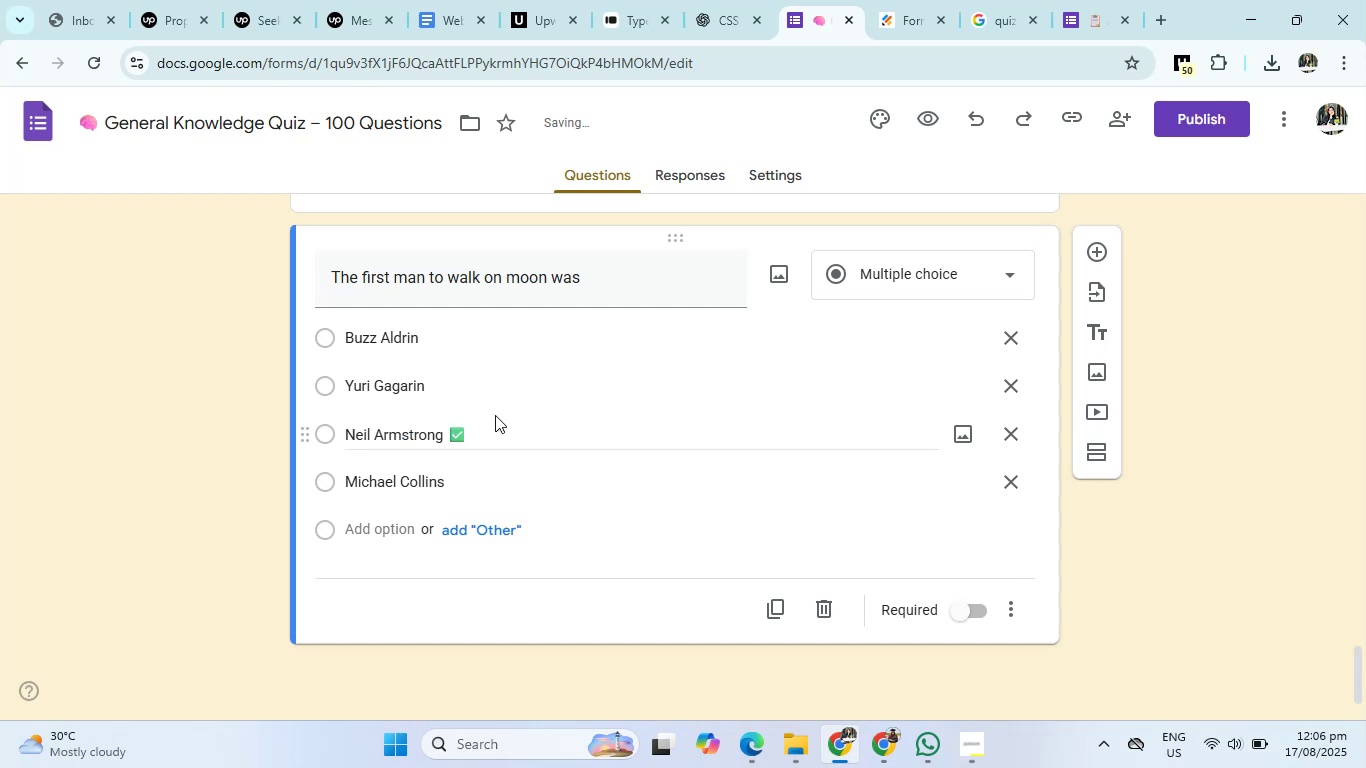 
left_click([495, 415])
 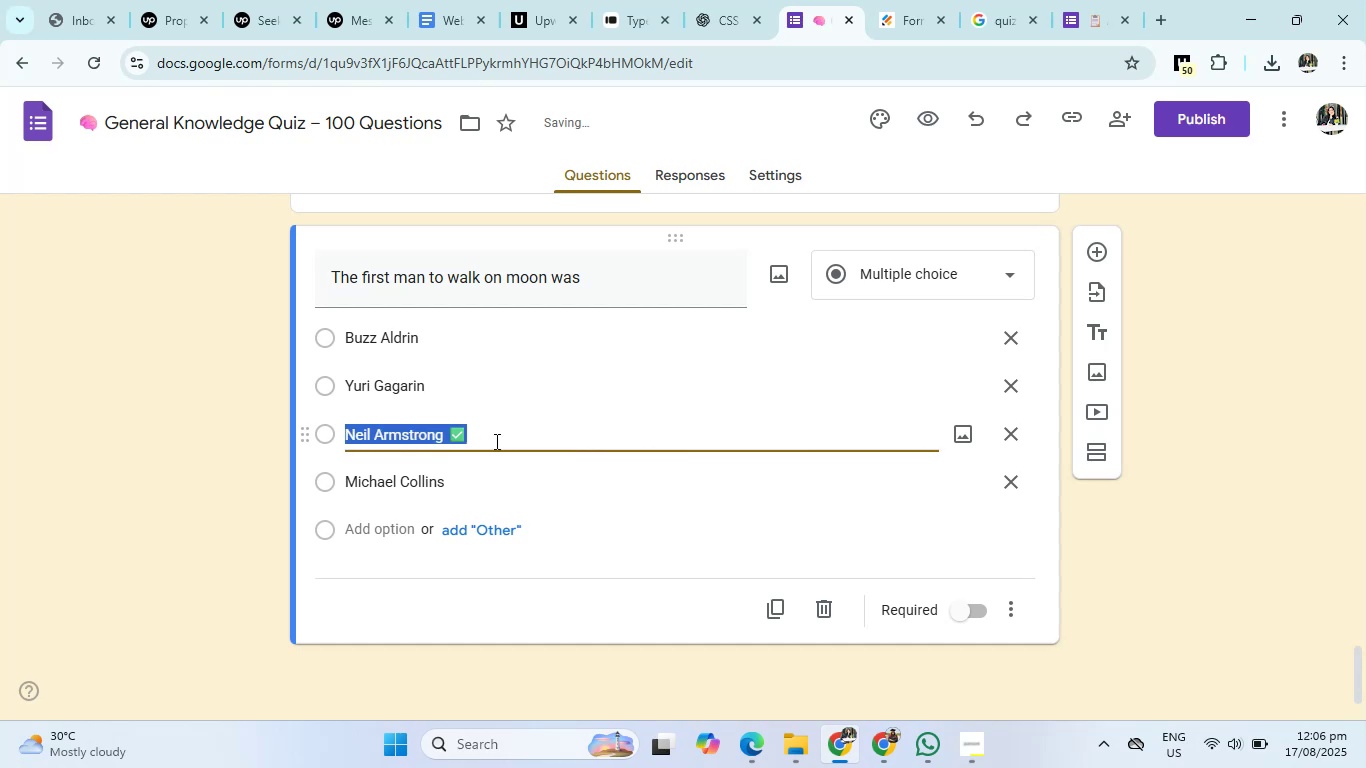 
left_click([495, 441])
 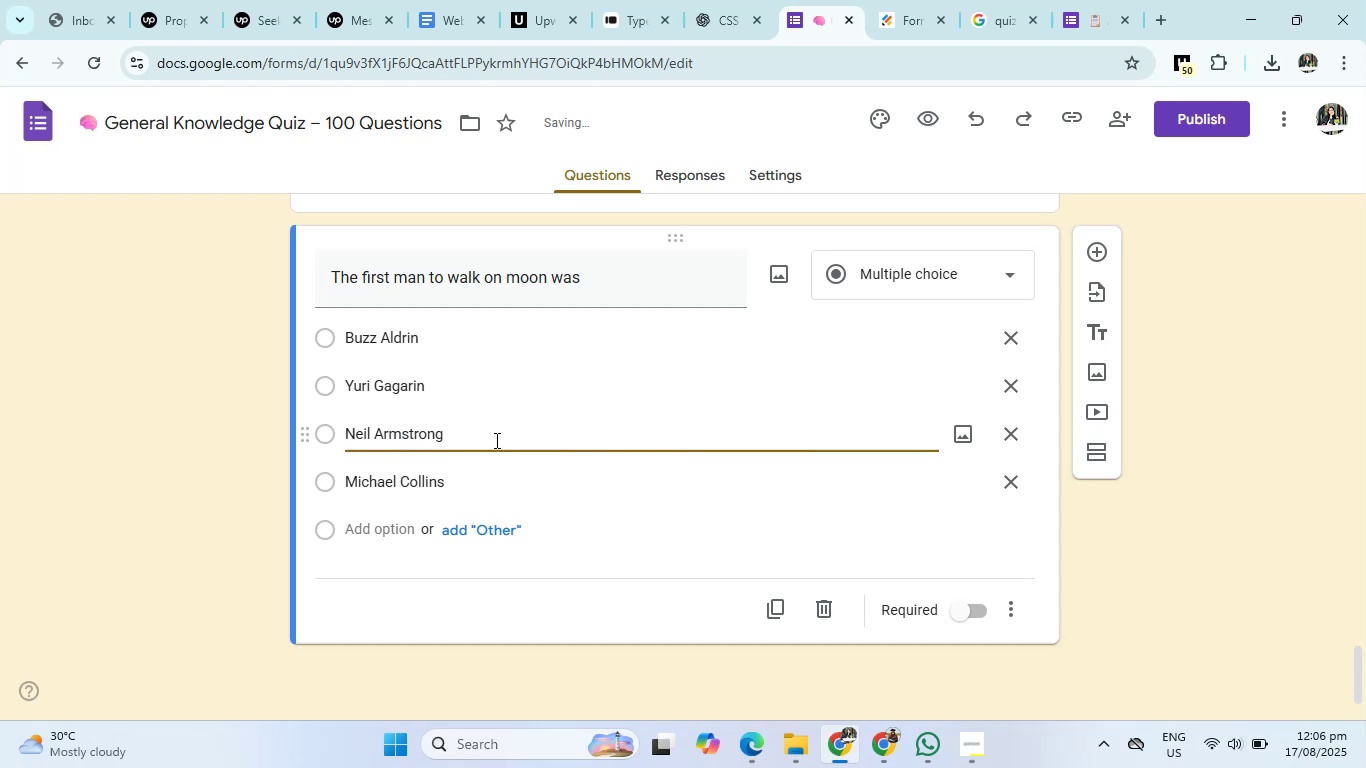 
key(Backspace)
 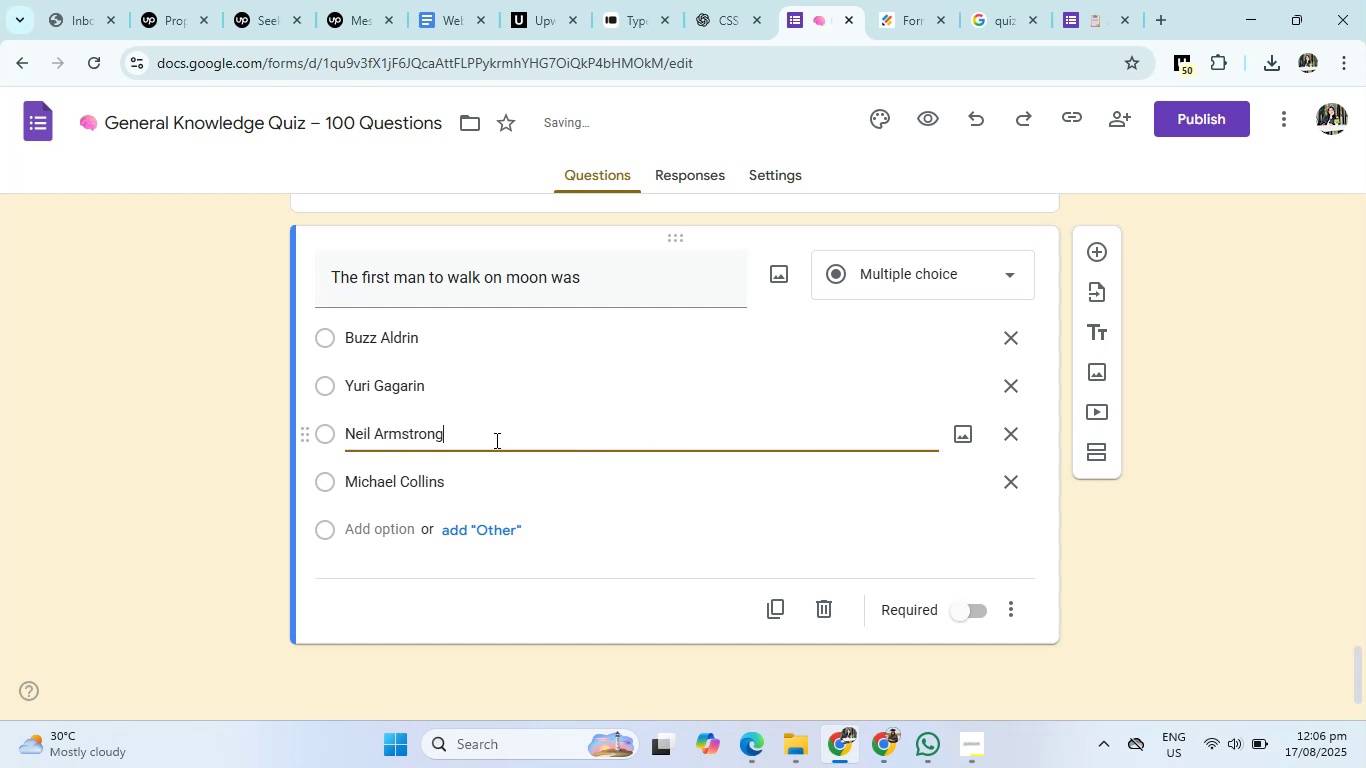 
key(Backspace)
 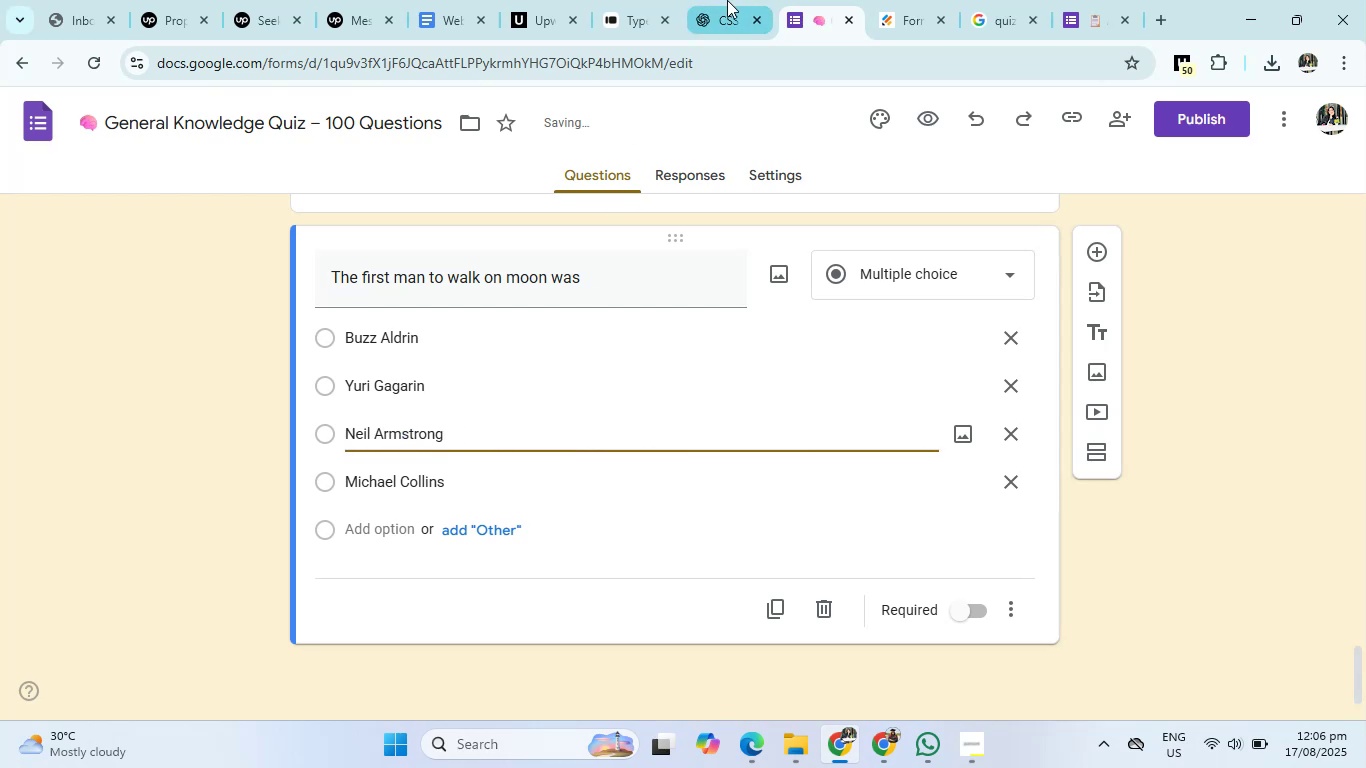 
left_click([727, 0])
 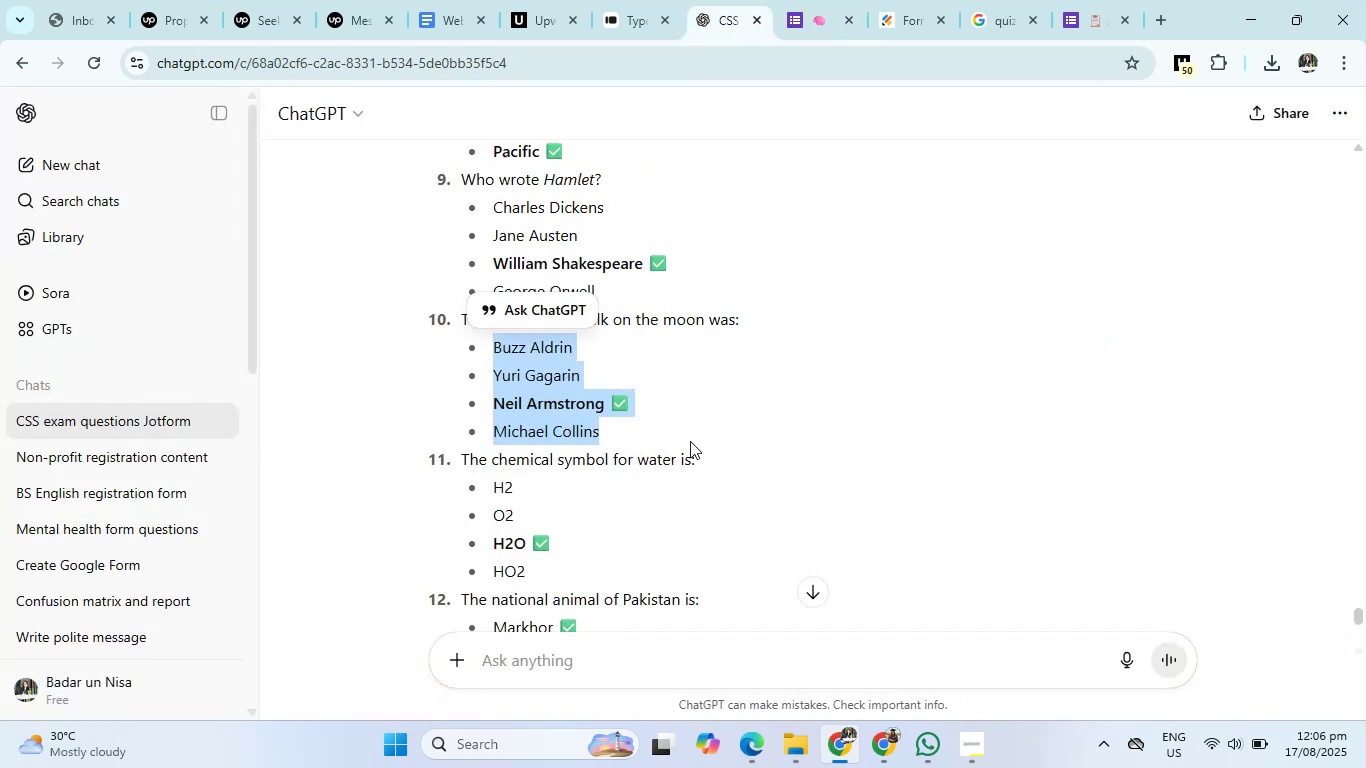 
scroll: coordinate [690, 441], scroll_direction: down, amount: 1.0
 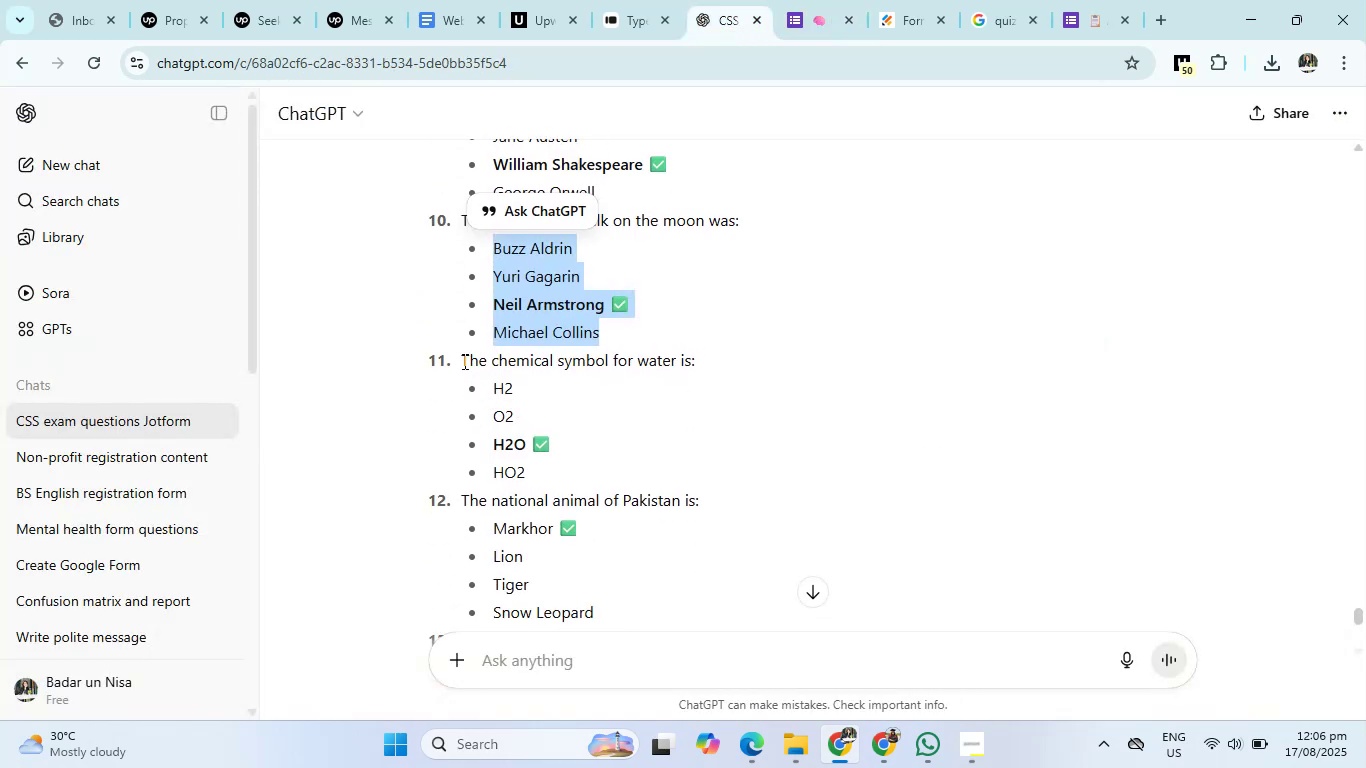 
left_click_drag(start_coordinate=[461, 361], to_coordinate=[758, 361])
 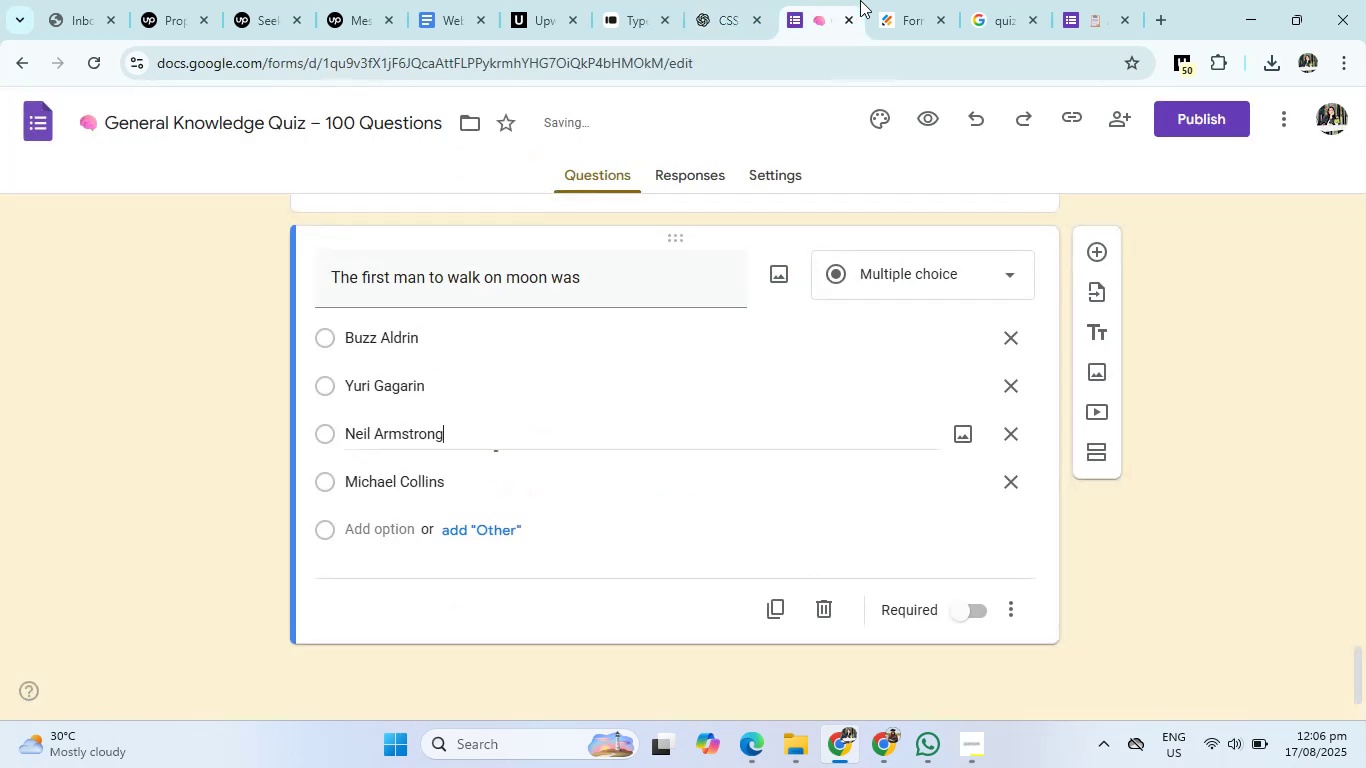 
left_click([860, 0])
 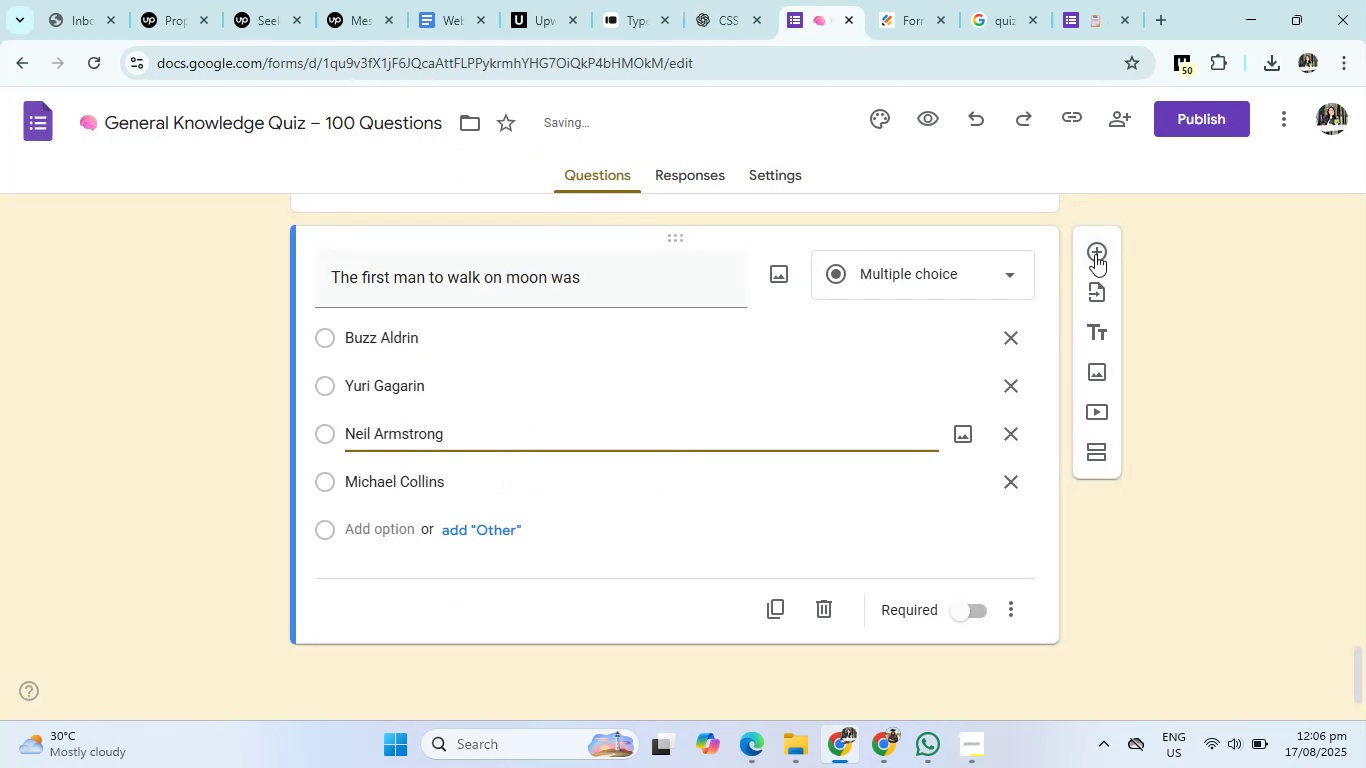 
left_click([1095, 254])
 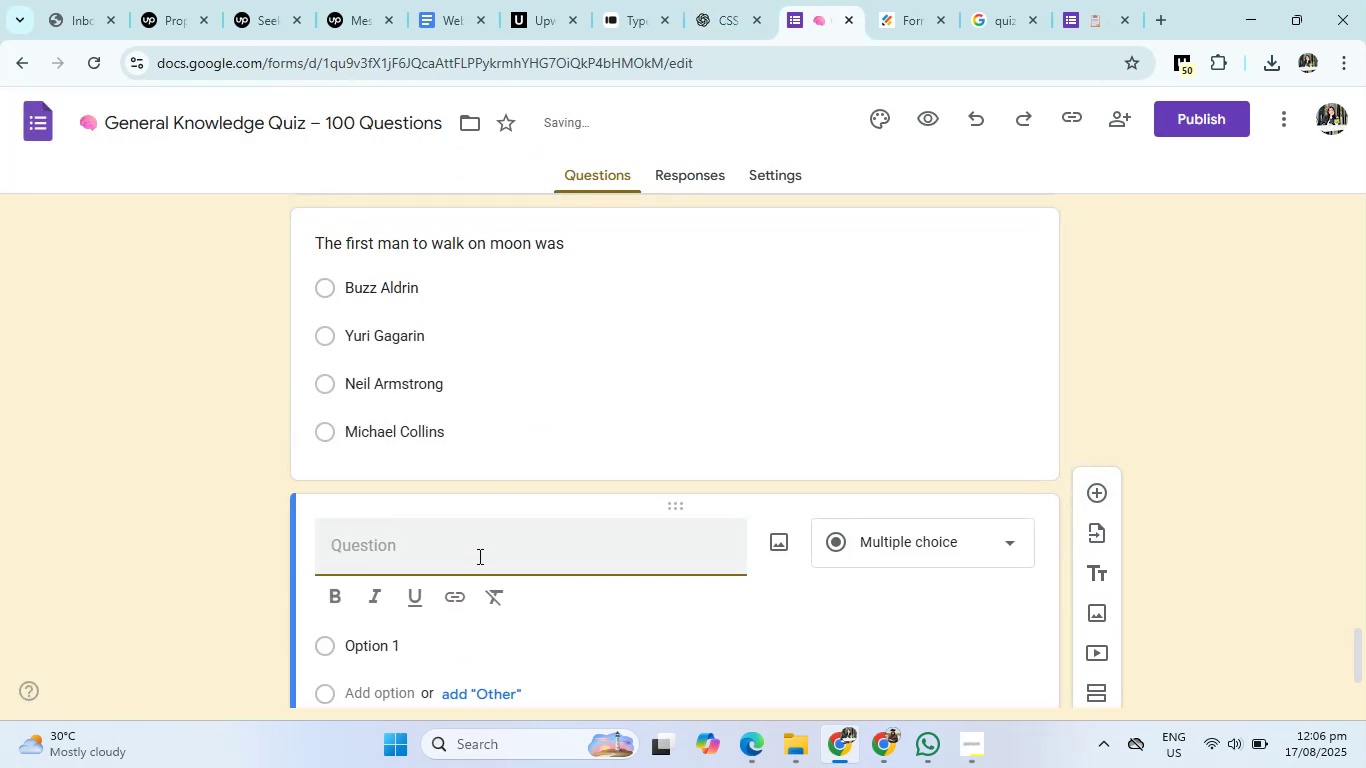 
left_click([478, 556])
 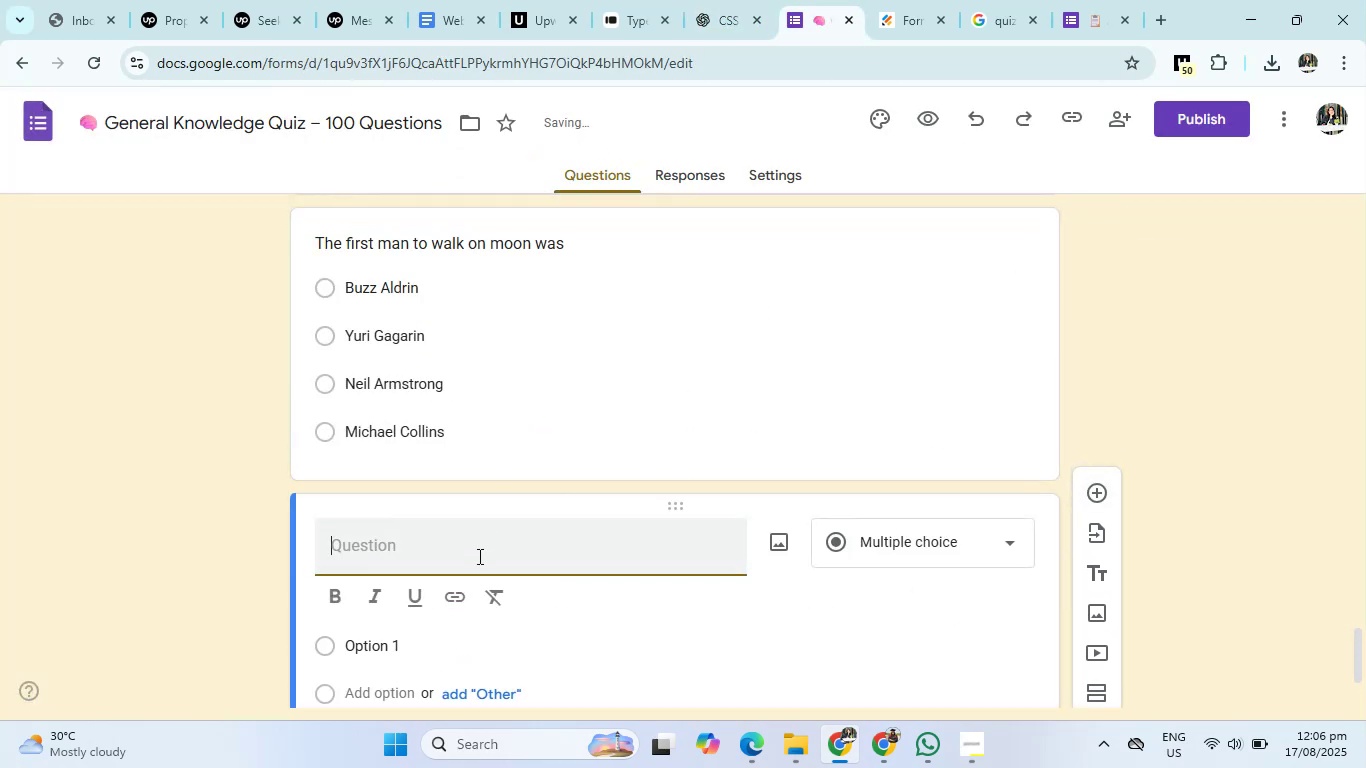 
type(The Chem)
key(Backspace)
key(Backspace)
key(Backspace)
key(Backspace)
type(chemical symbol of water is)
 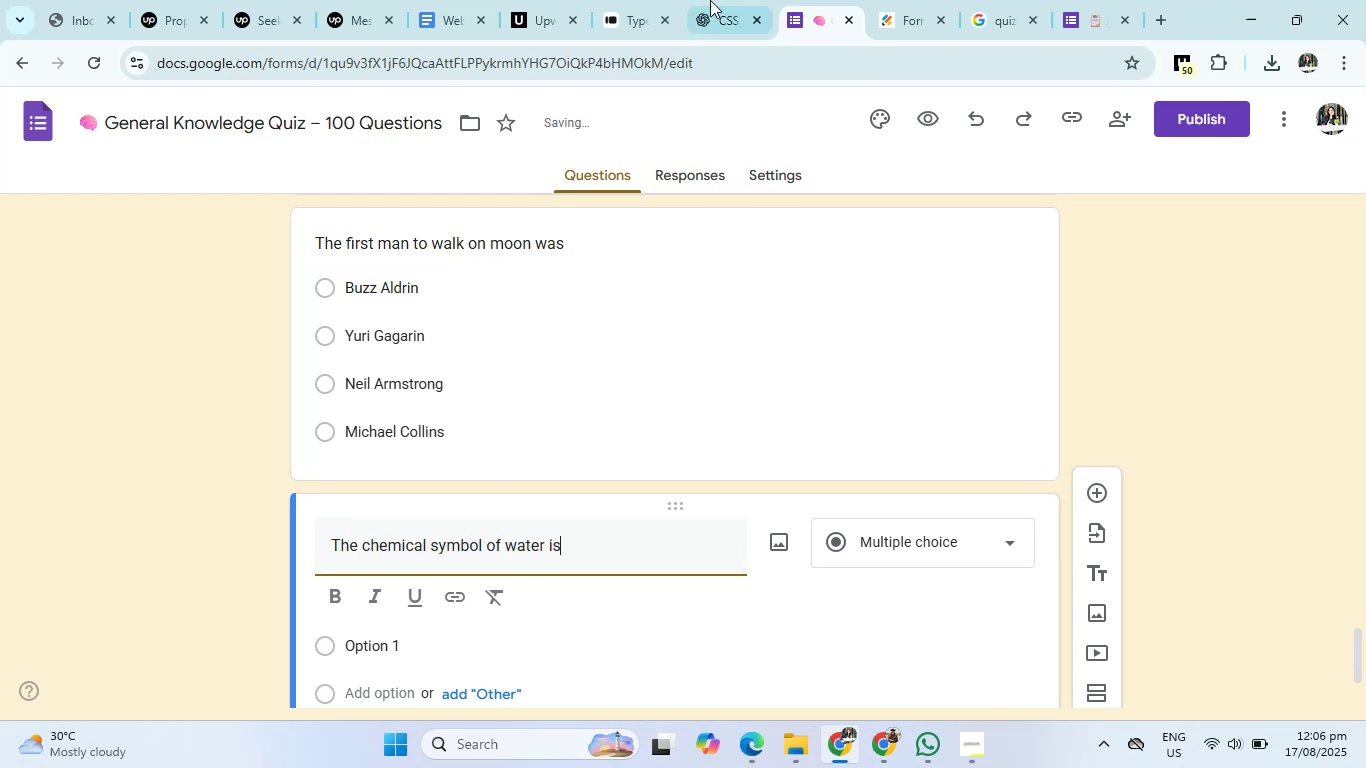 
left_click([697, 0])
 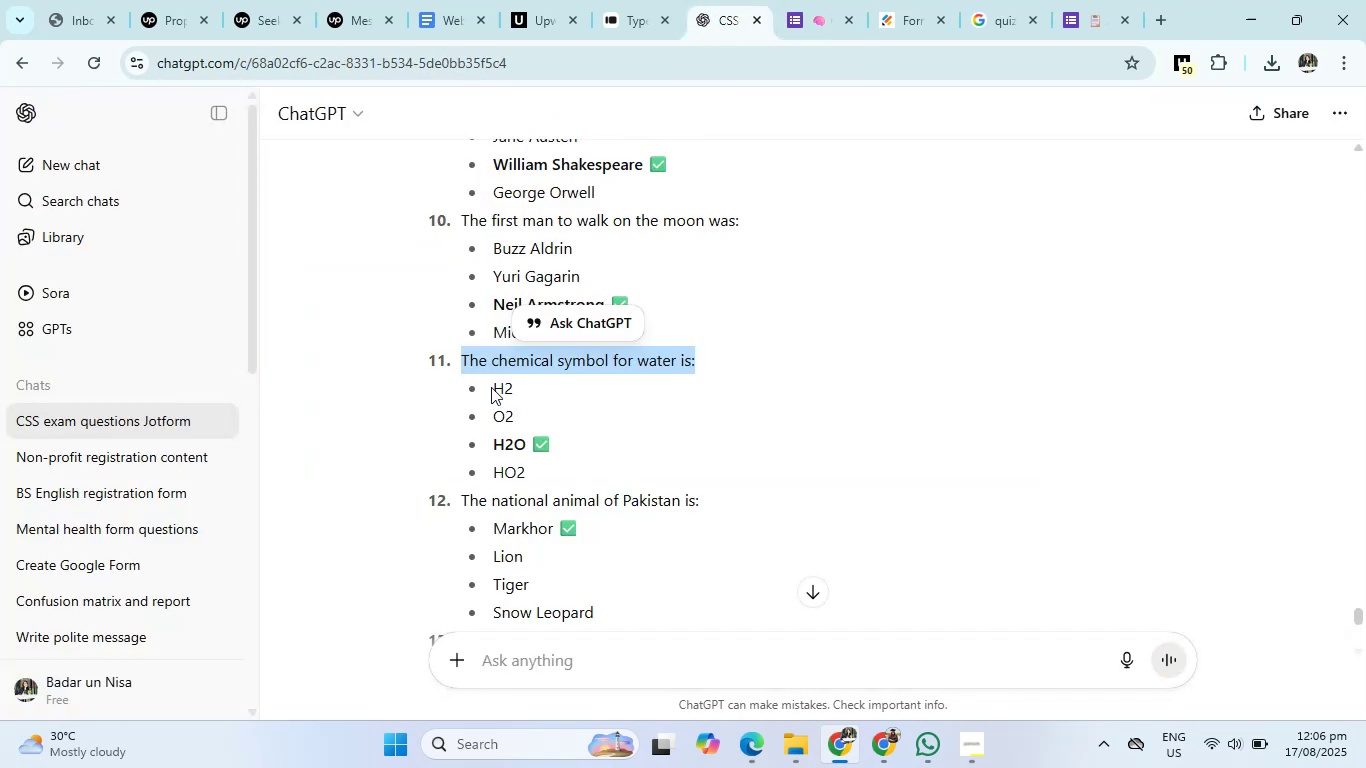 
left_click_drag(start_coordinate=[491, 387], to_coordinate=[528, 467])
 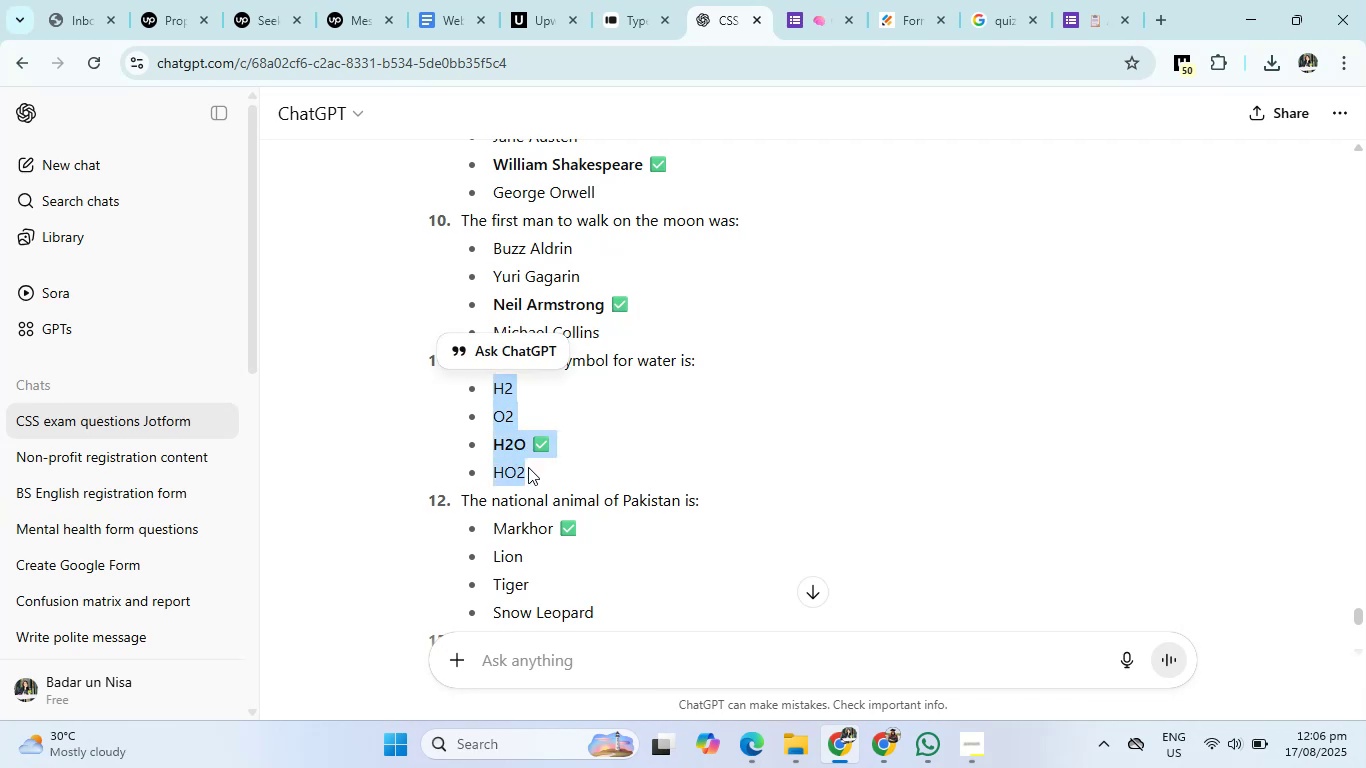 
key(Control+C)
 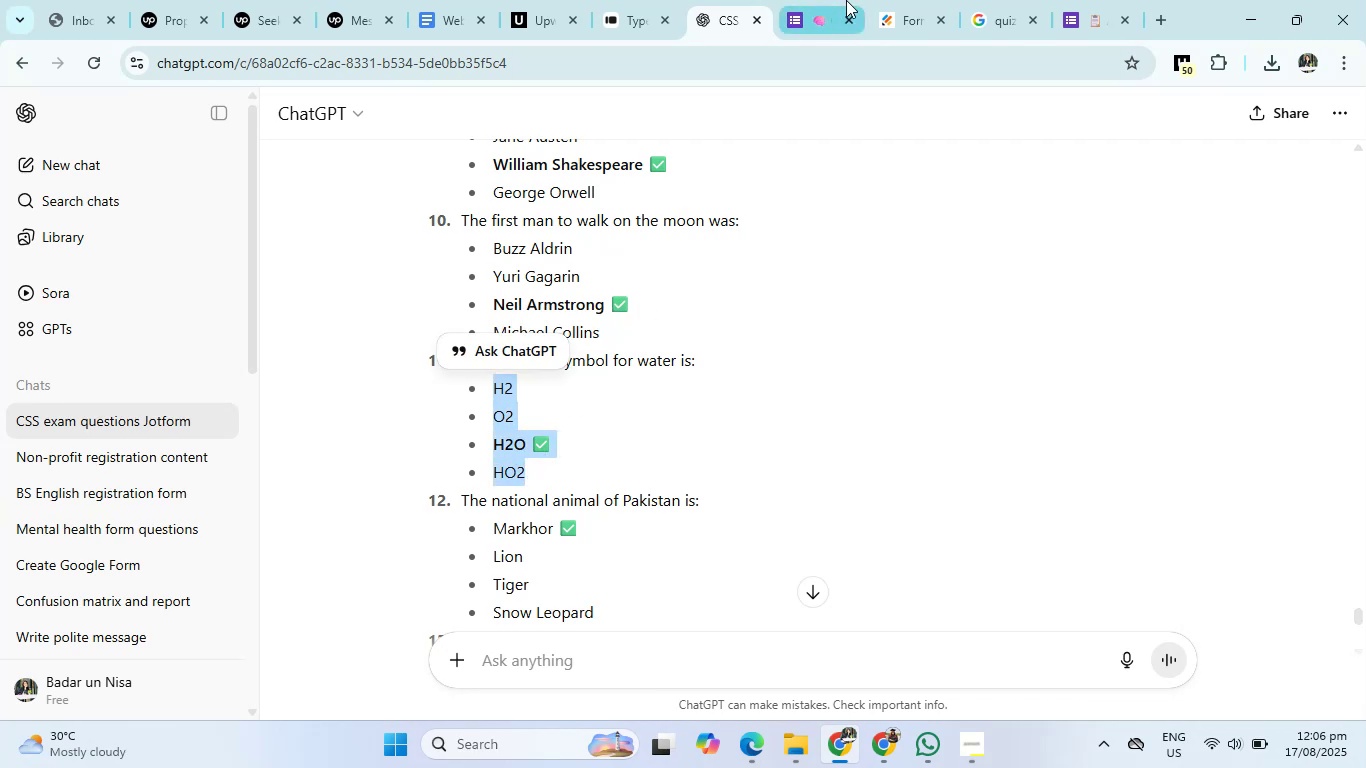 
left_click([846, 0])
 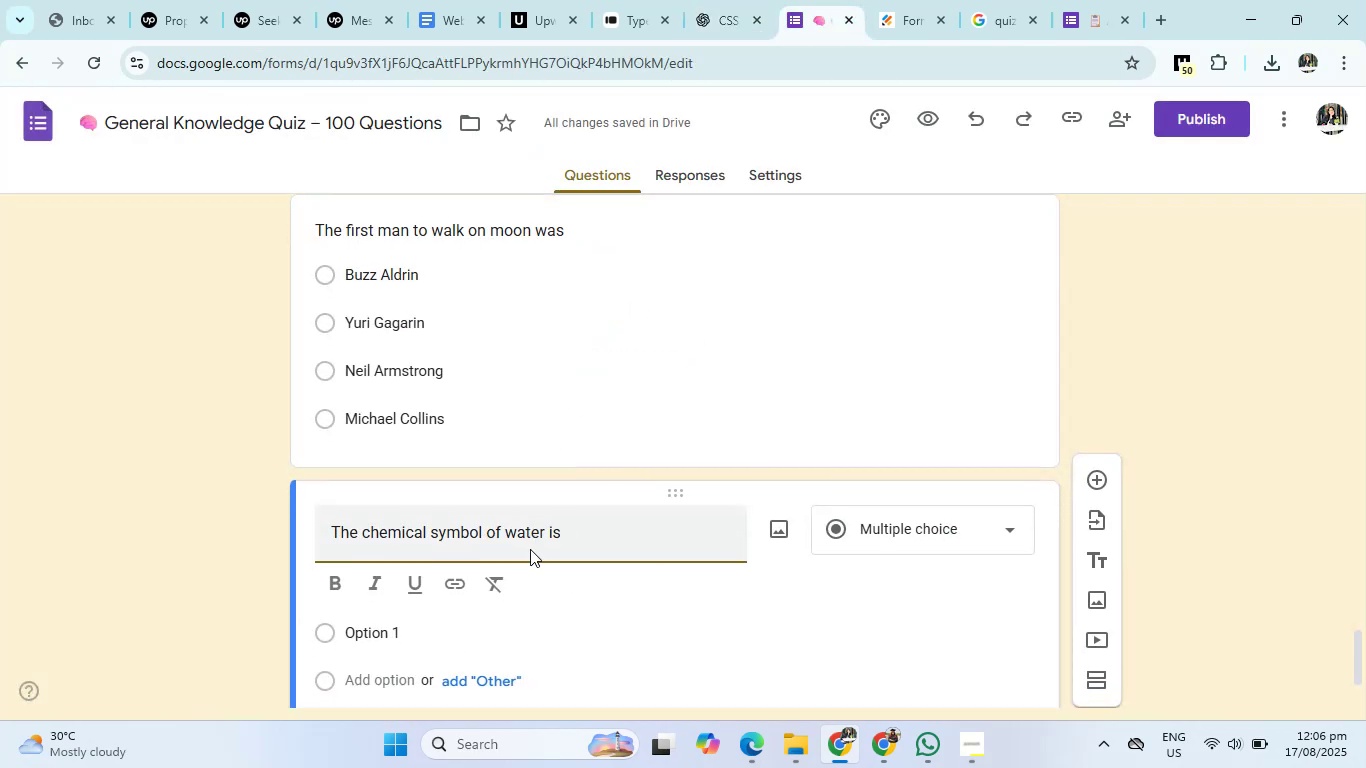 
scroll: coordinate [530, 549], scroll_direction: down, amount: 2.0
 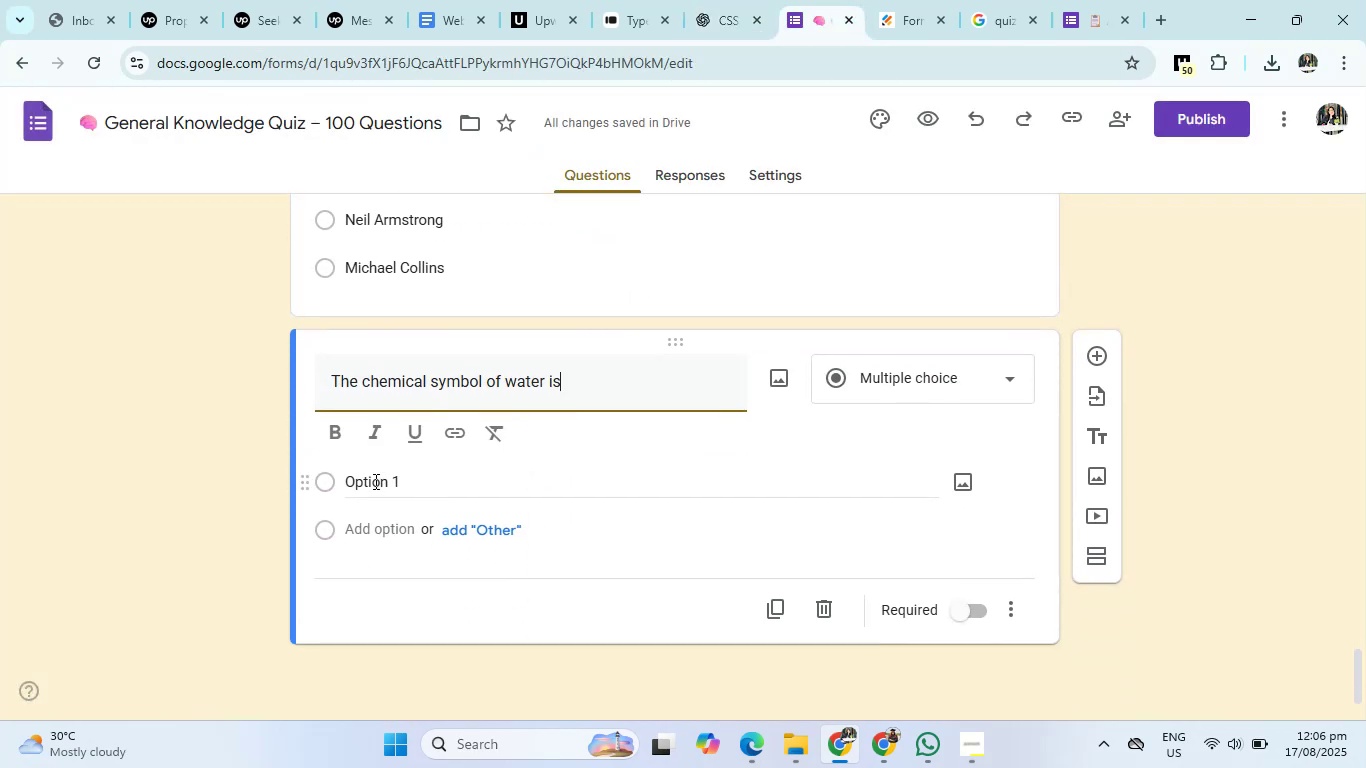 
left_click([374, 481])
 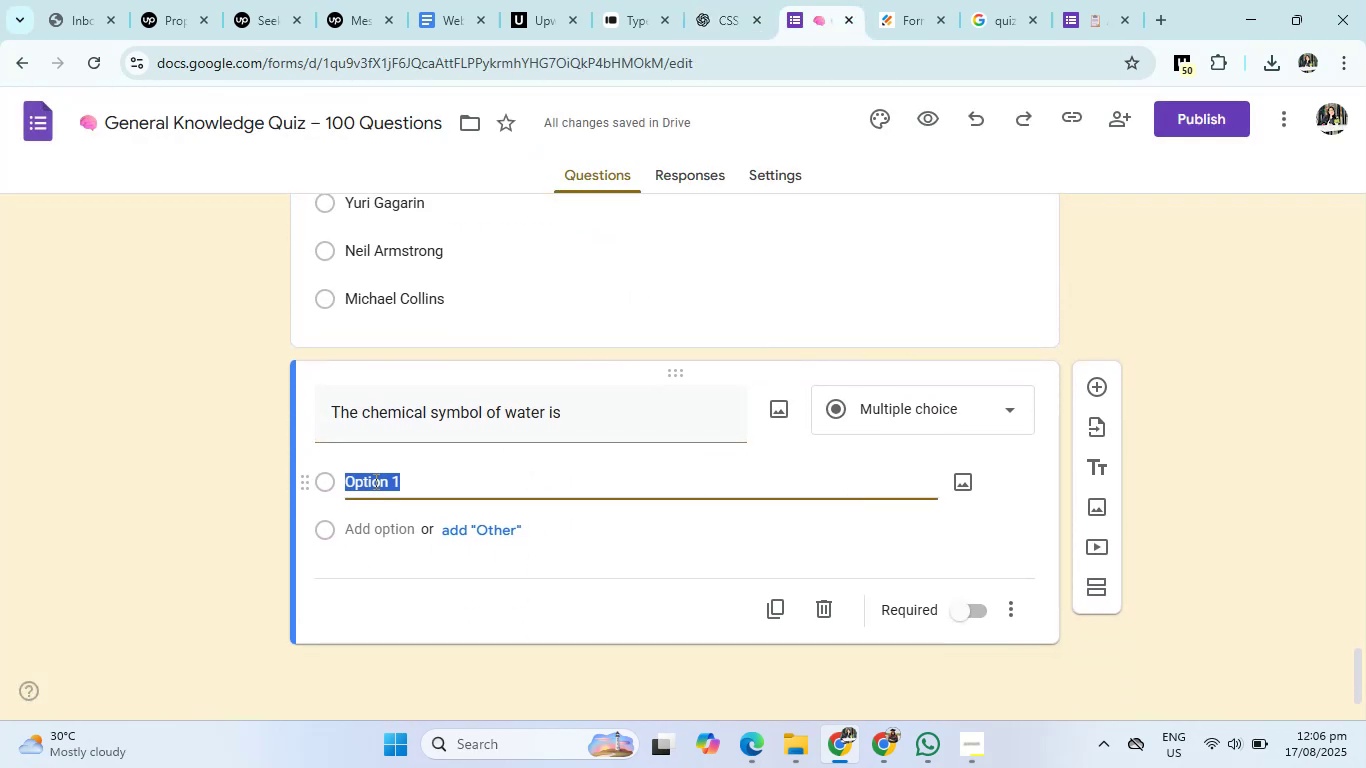 
key(Control+V)
 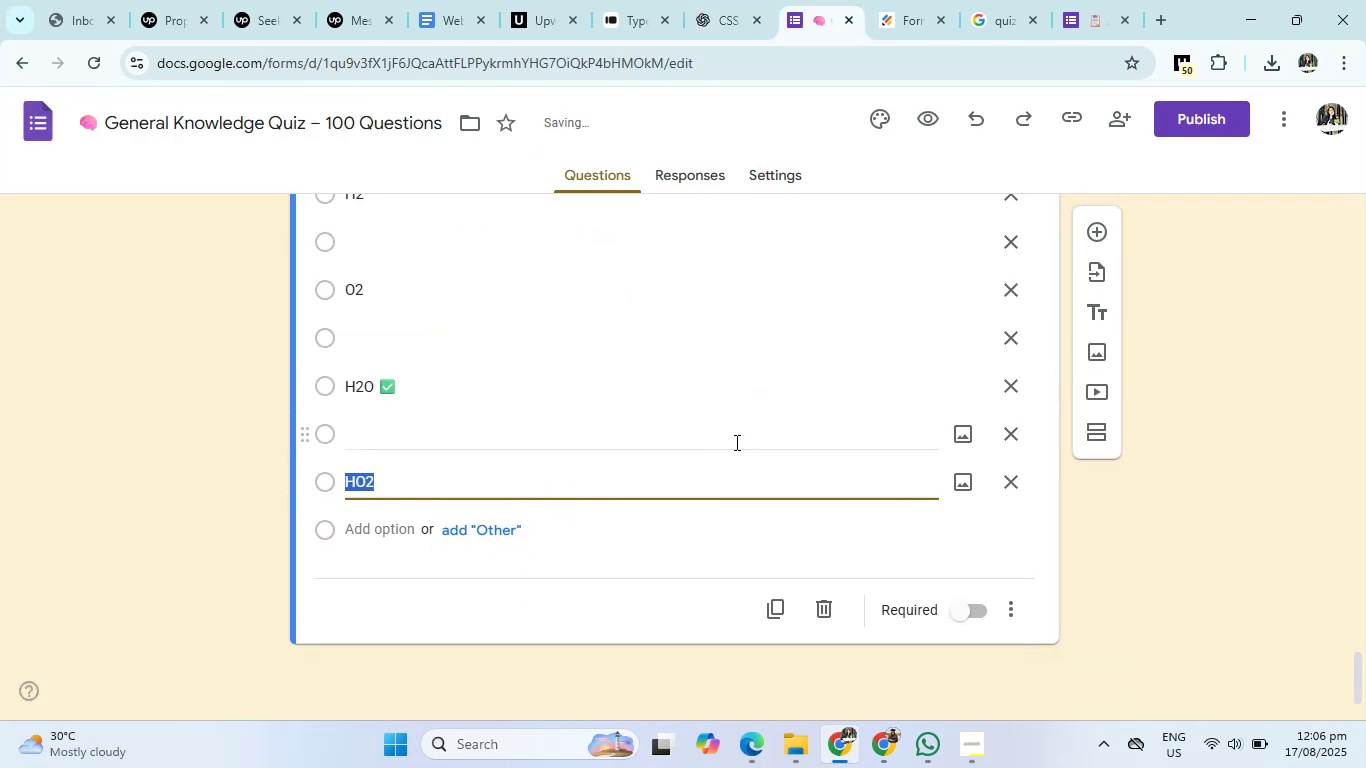 
scroll: coordinate [735, 442], scroll_direction: up, amount: 1.0
 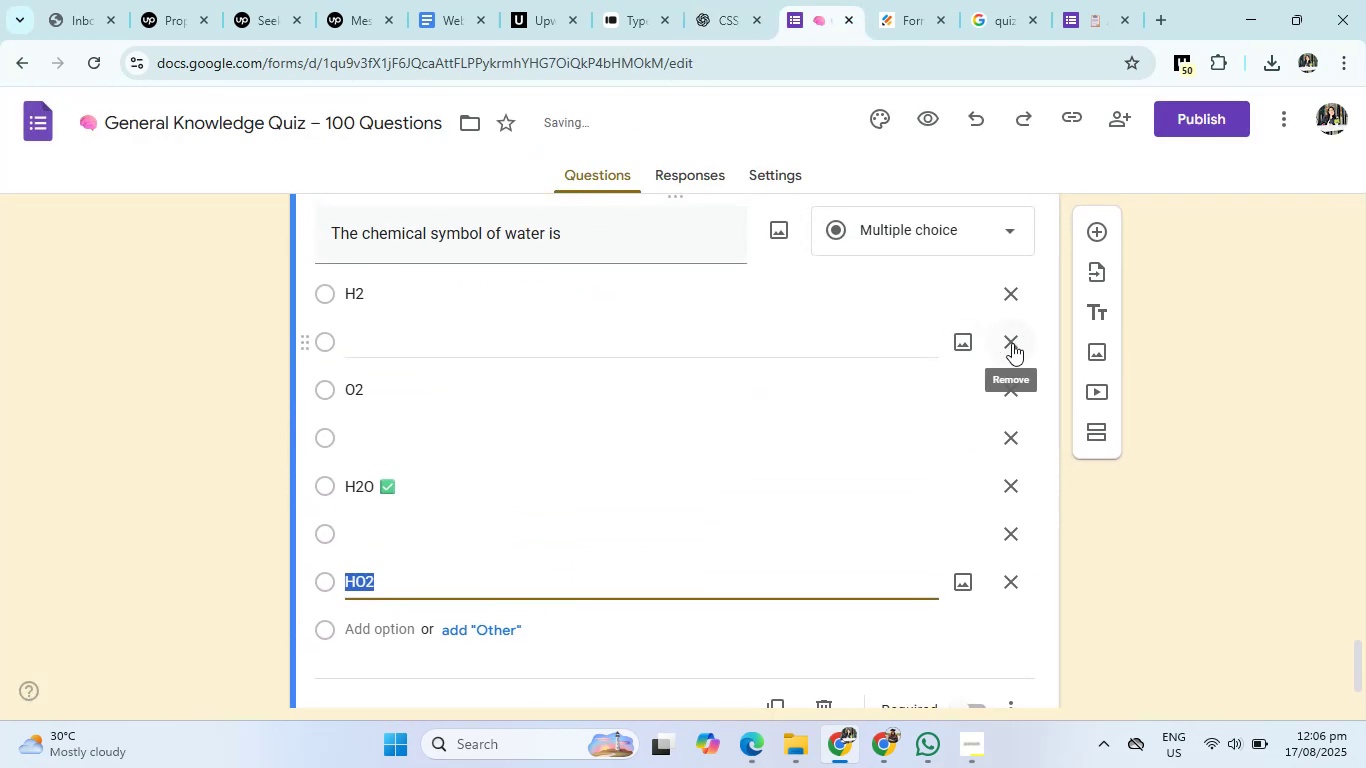 
left_click([1012, 343])
 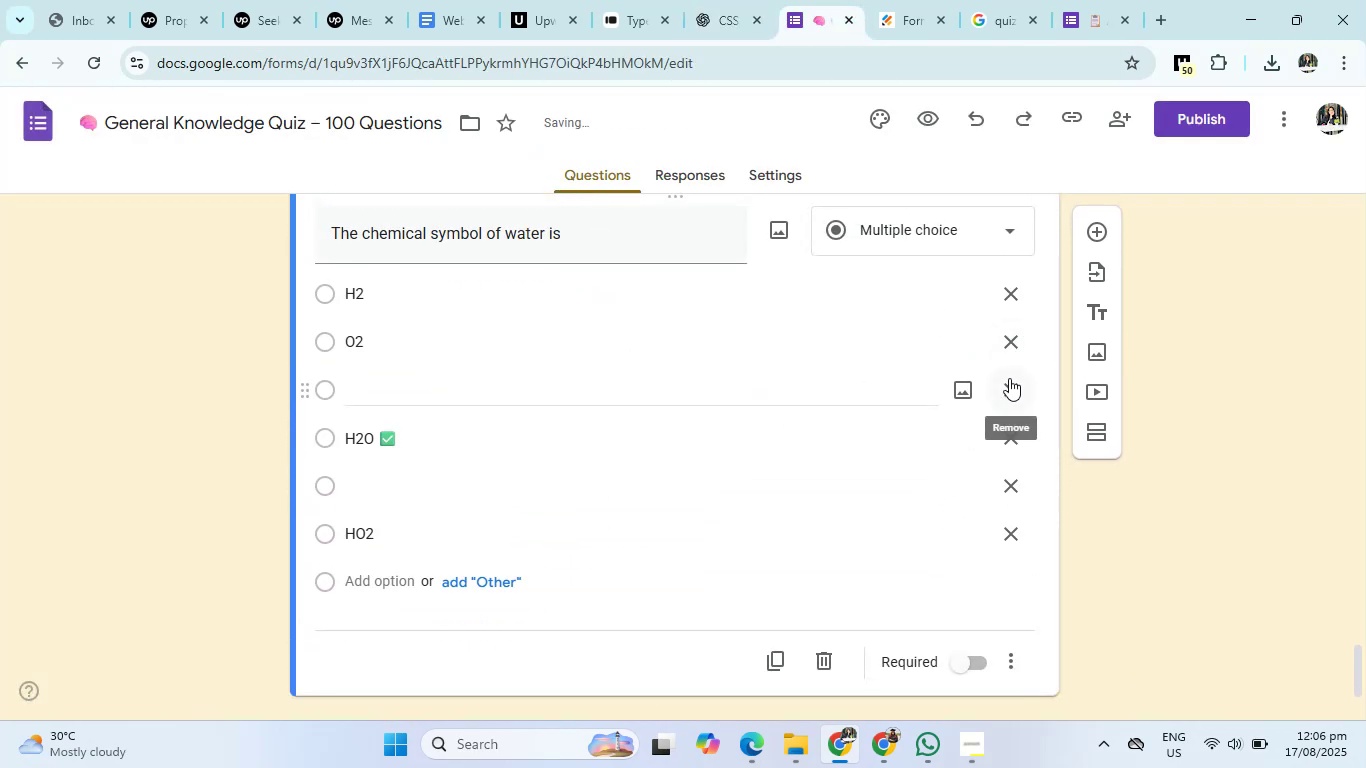 
left_click([1009, 378])
 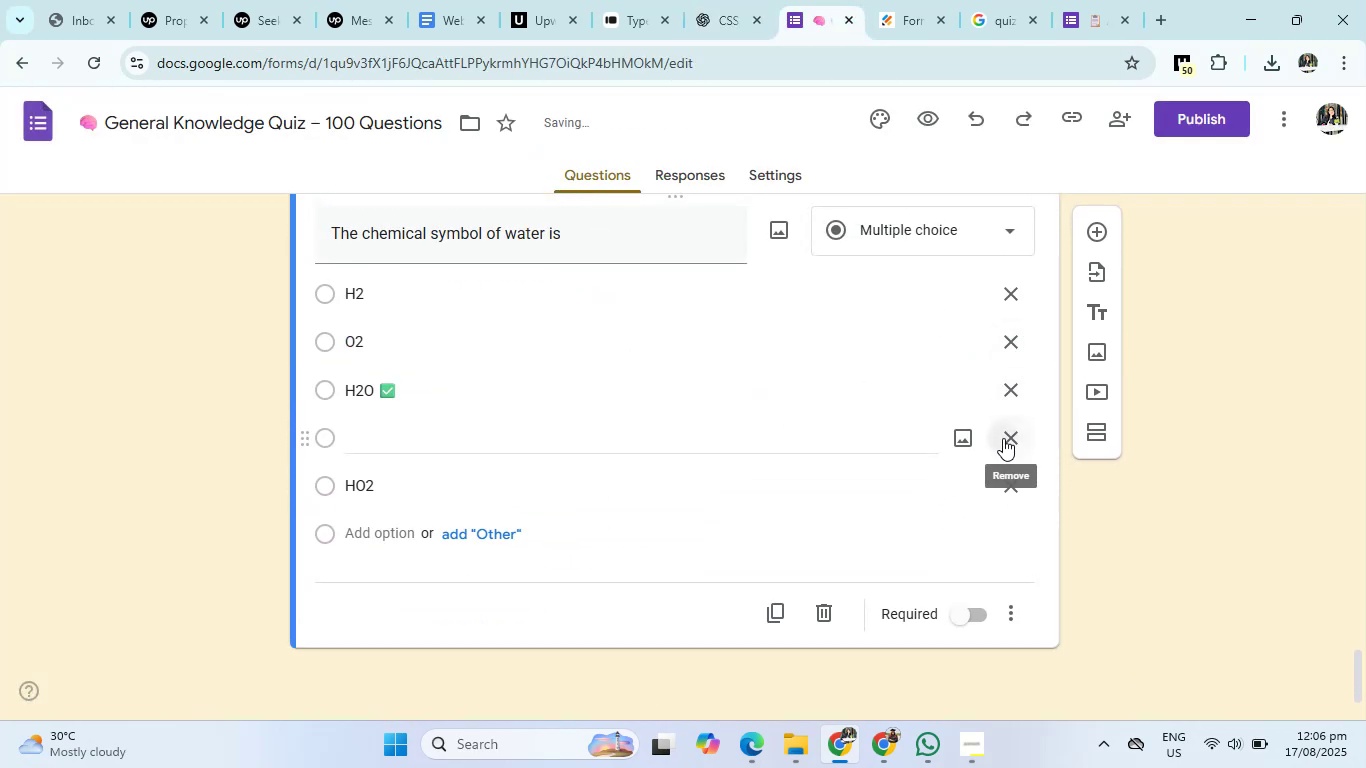 
left_click([1003, 438])
 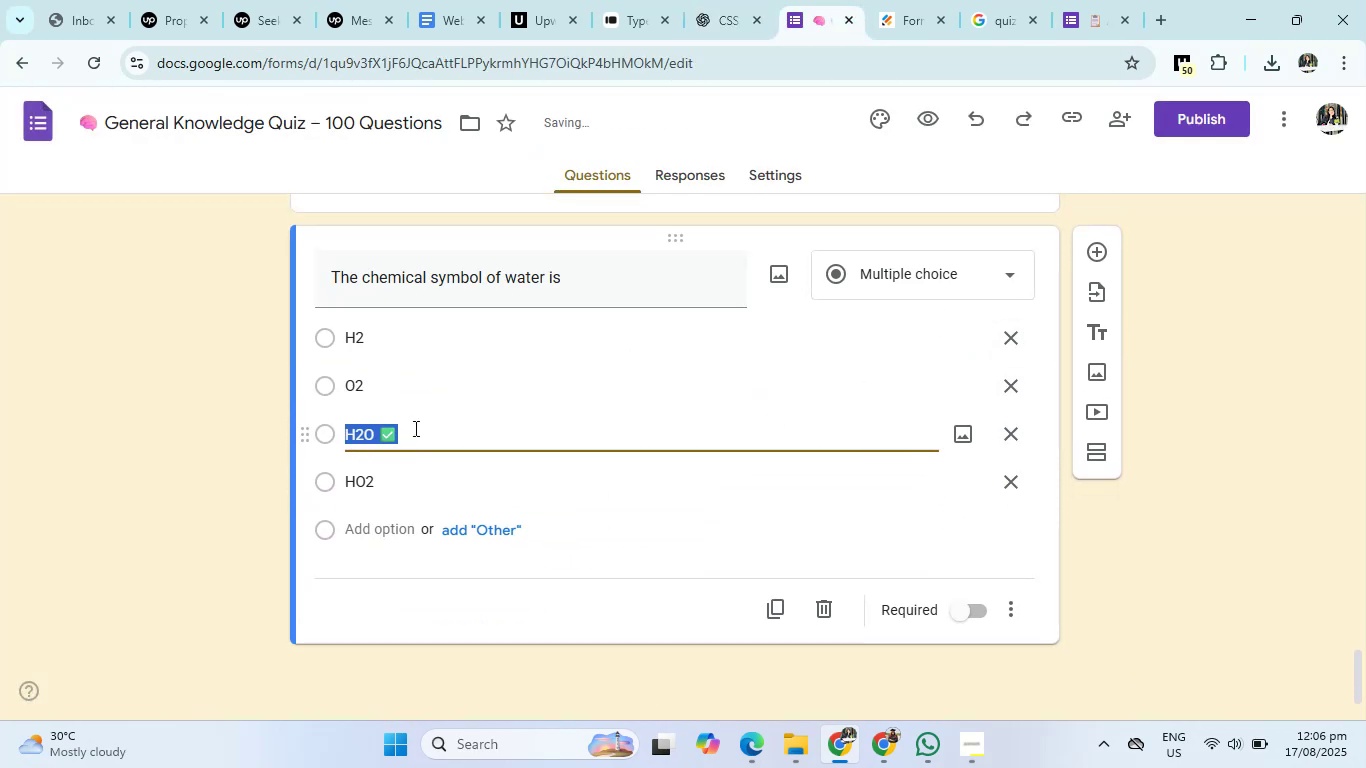 
left_click([414, 428])
 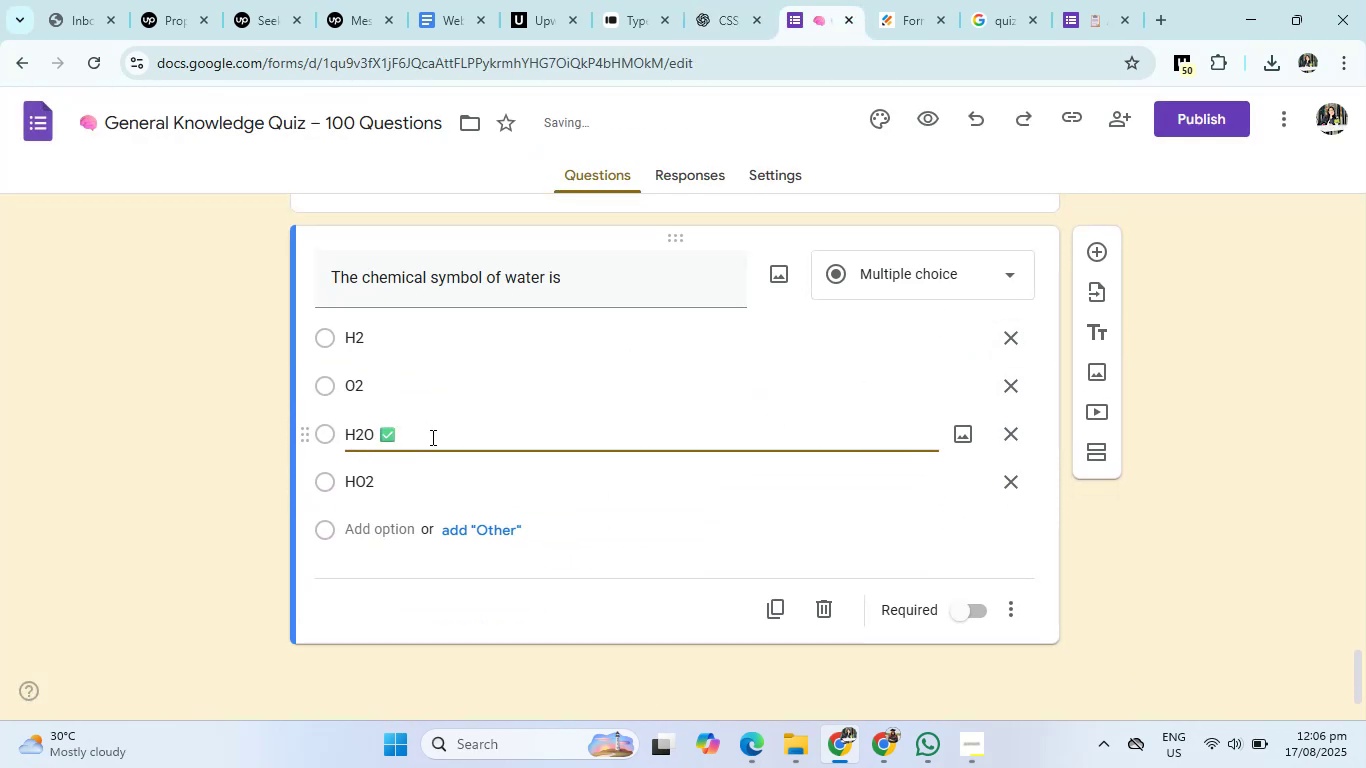 
key(Backspace)
 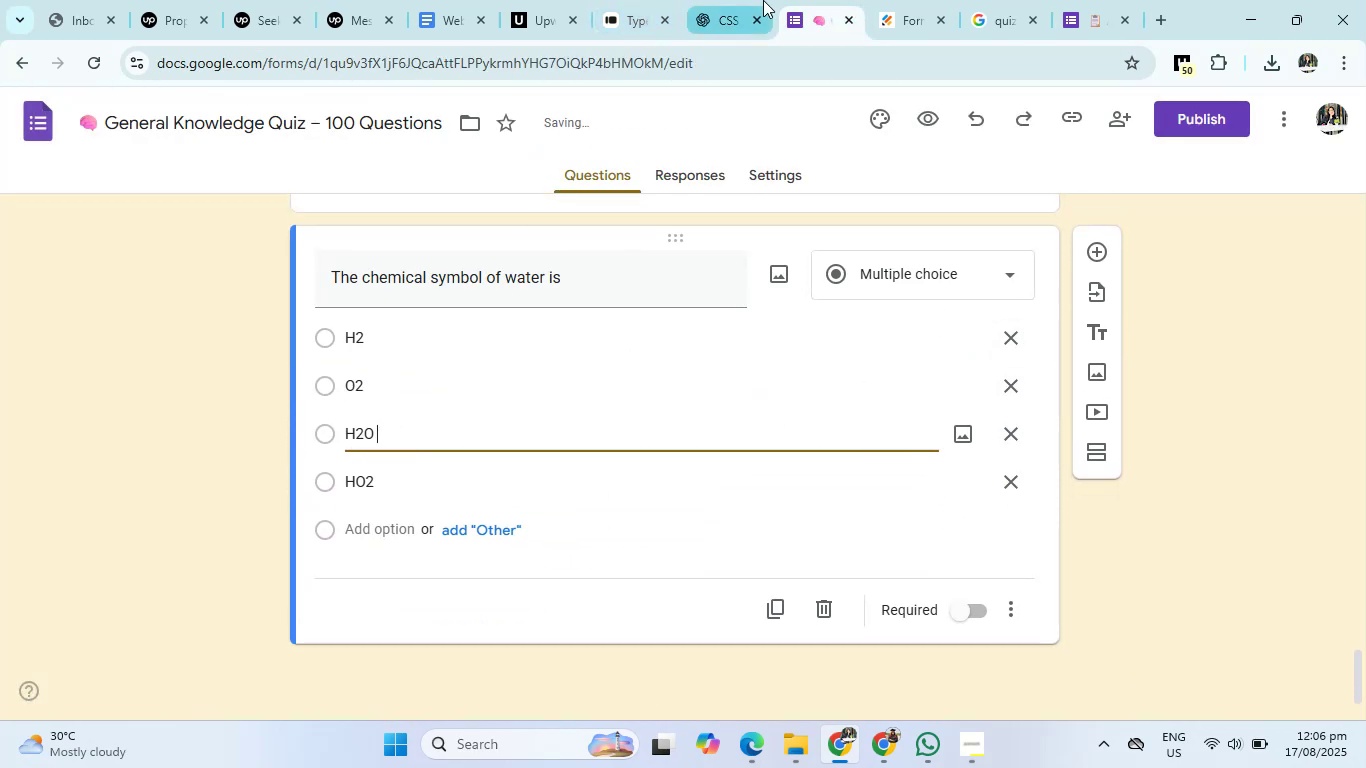 
left_click([763, 0])
 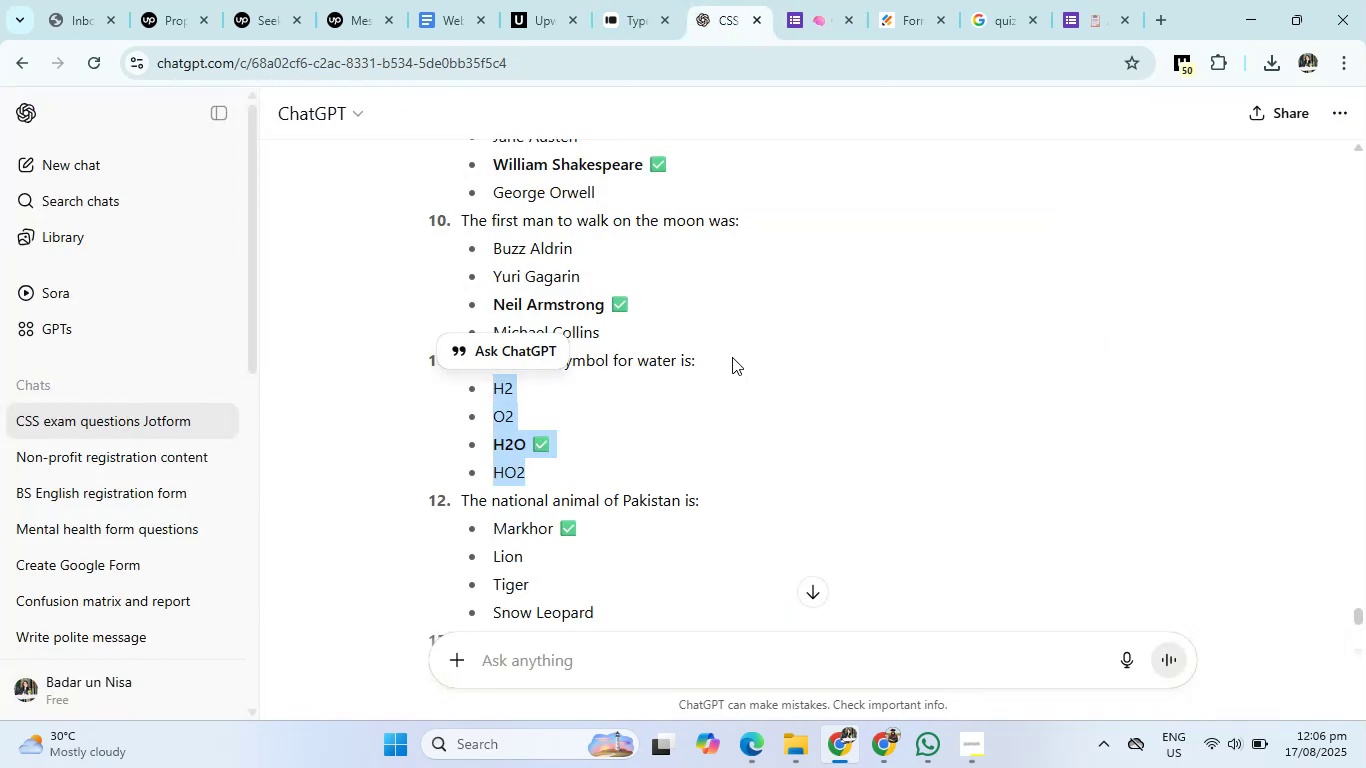 
scroll: coordinate [732, 357], scroll_direction: down, amount: 2.0
 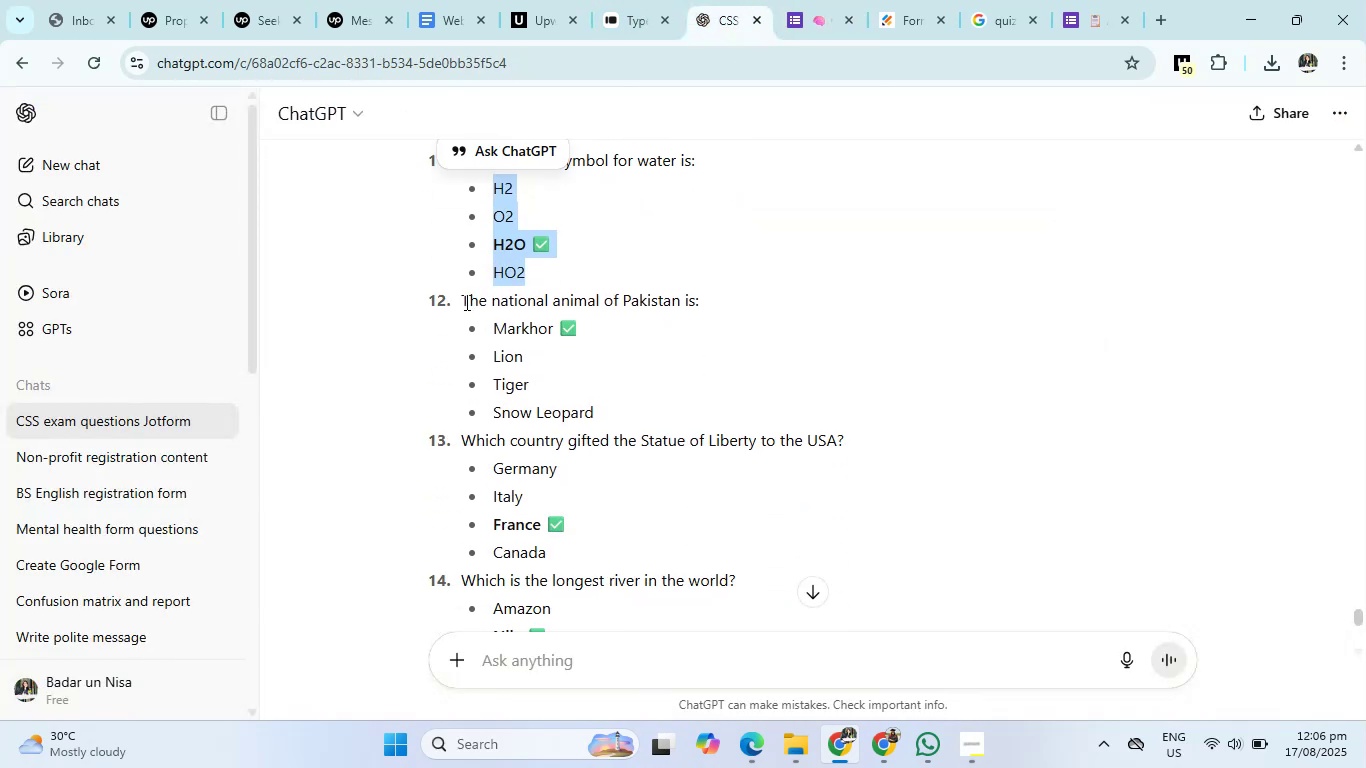 
left_click_drag(start_coordinate=[458, 302], to_coordinate=[739, 301])
 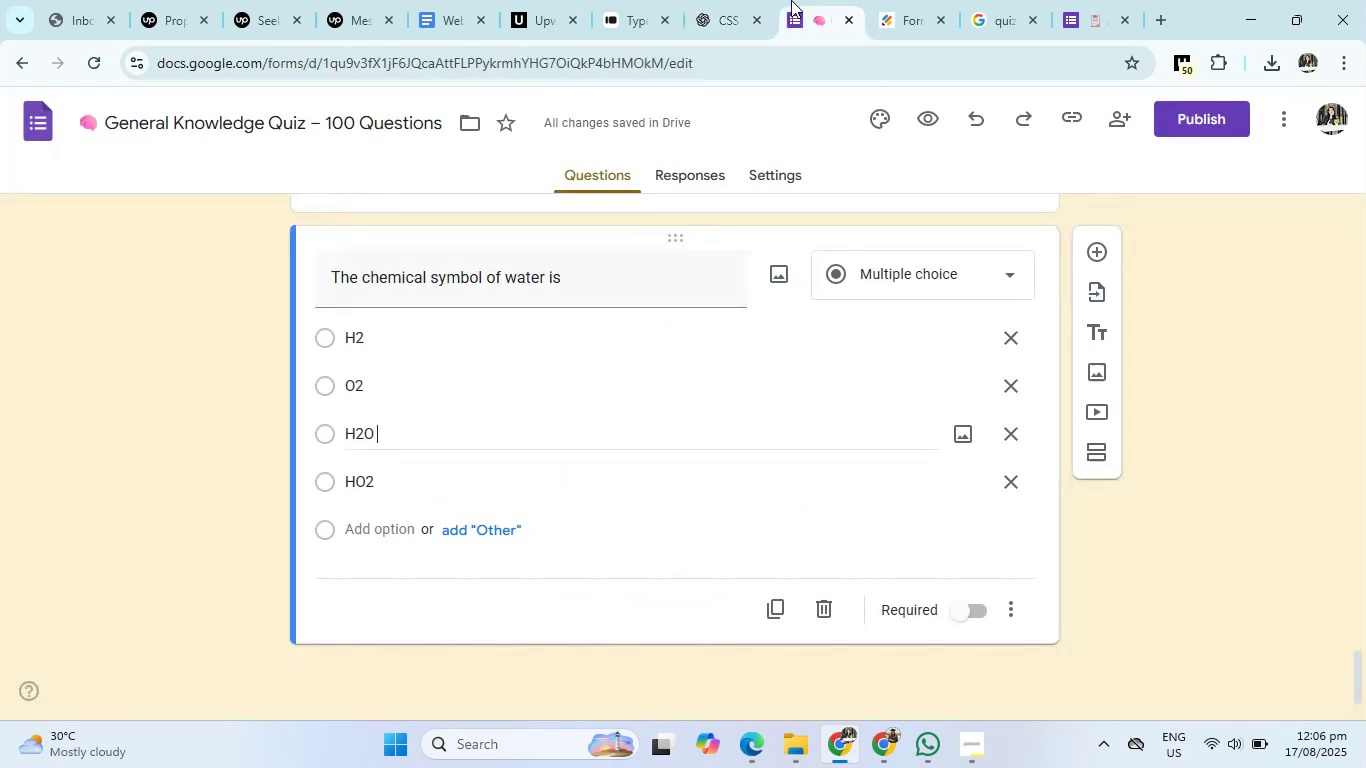 
left_click([791, 0])
 